 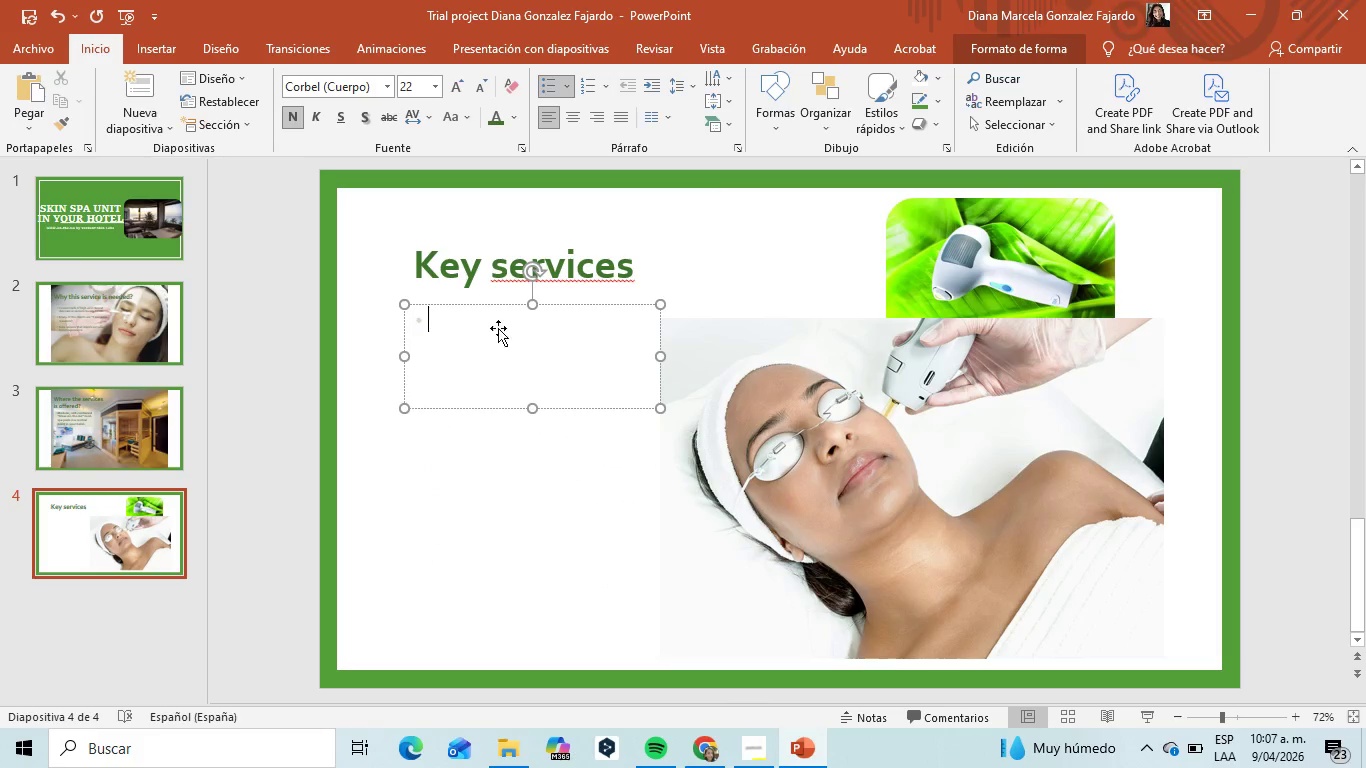 
key(Control+V)
 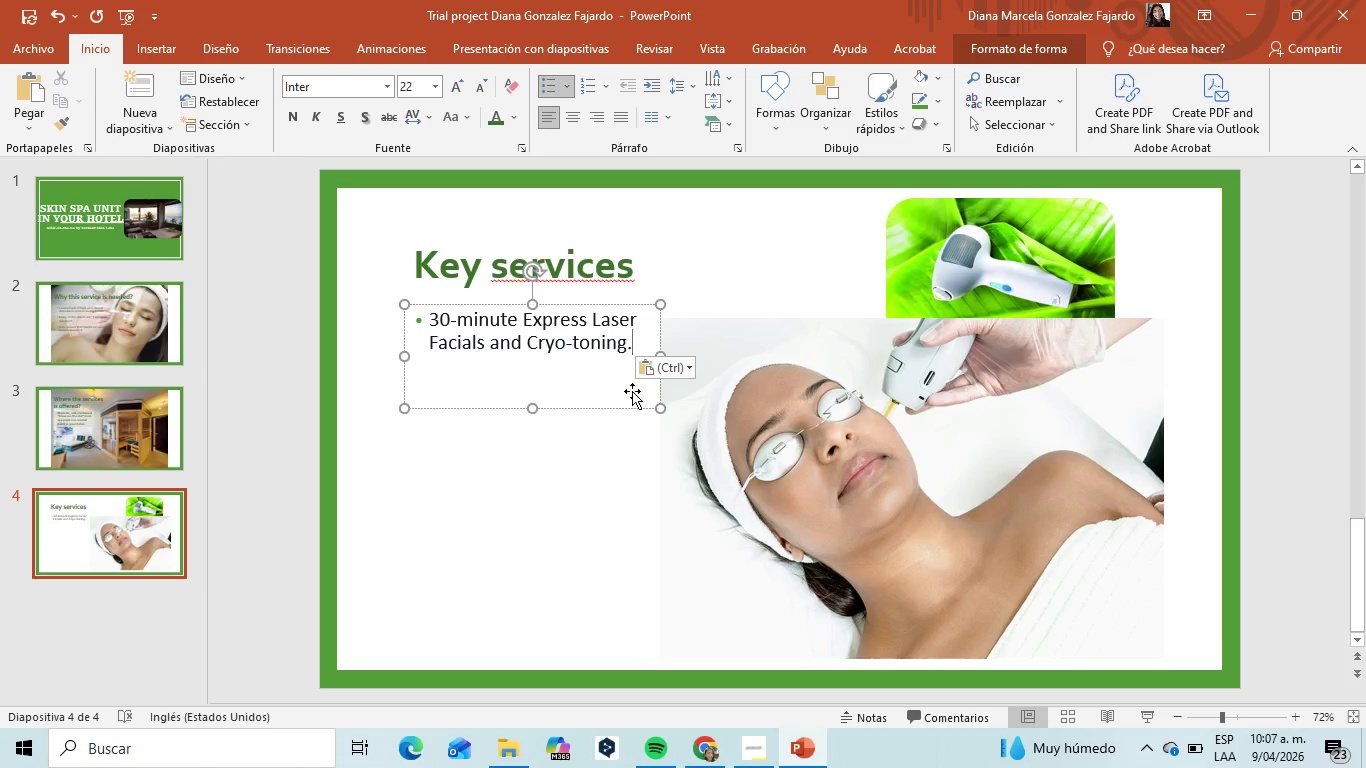 
left_click([685, 367])
 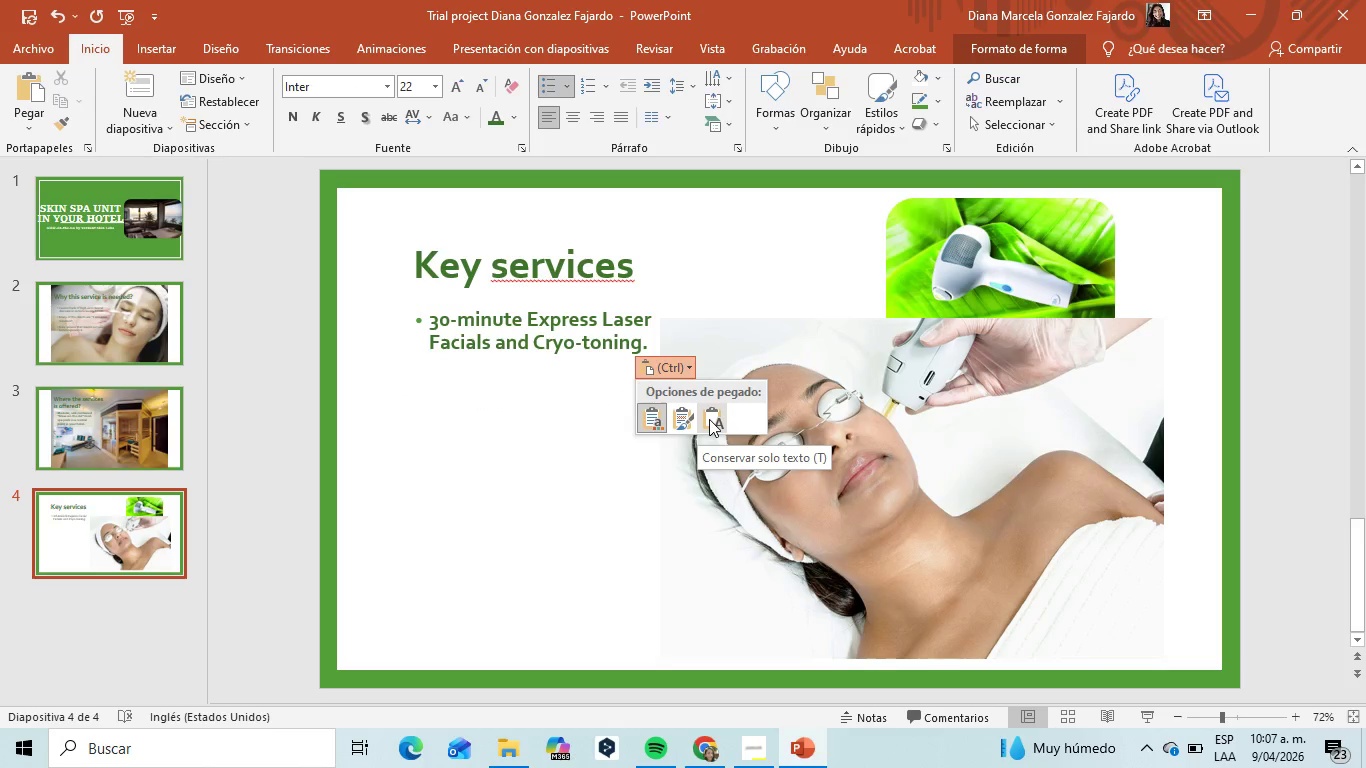 
left_click([709, 419])
 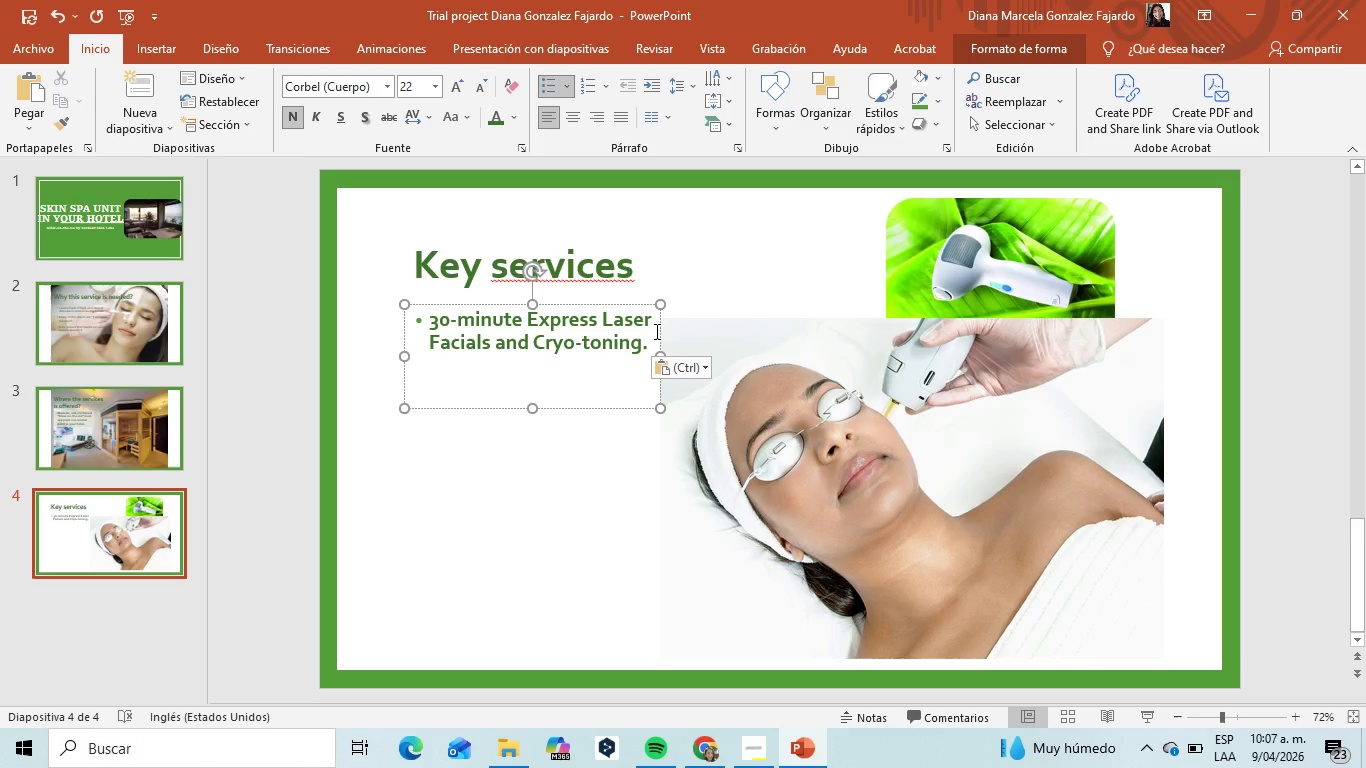 
key(Enter)
 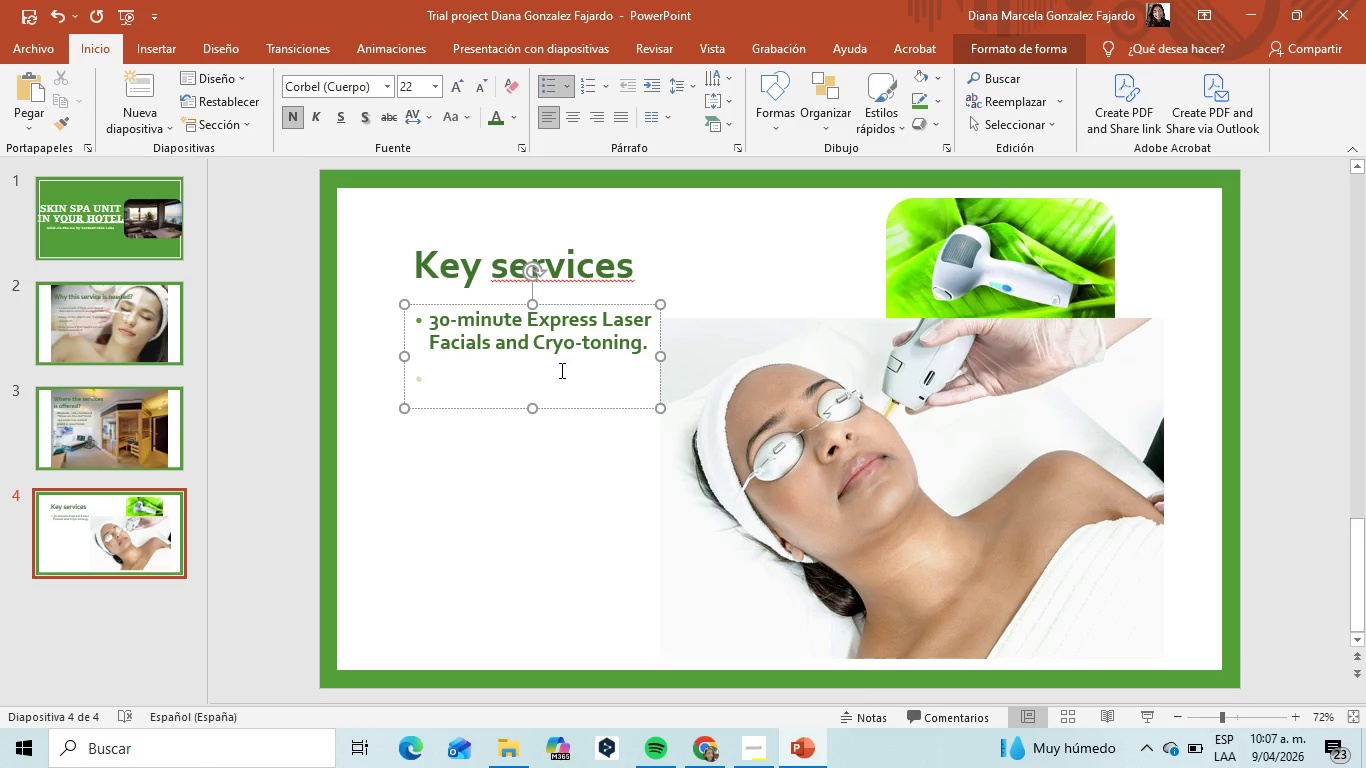 
left_click([703, 742])
 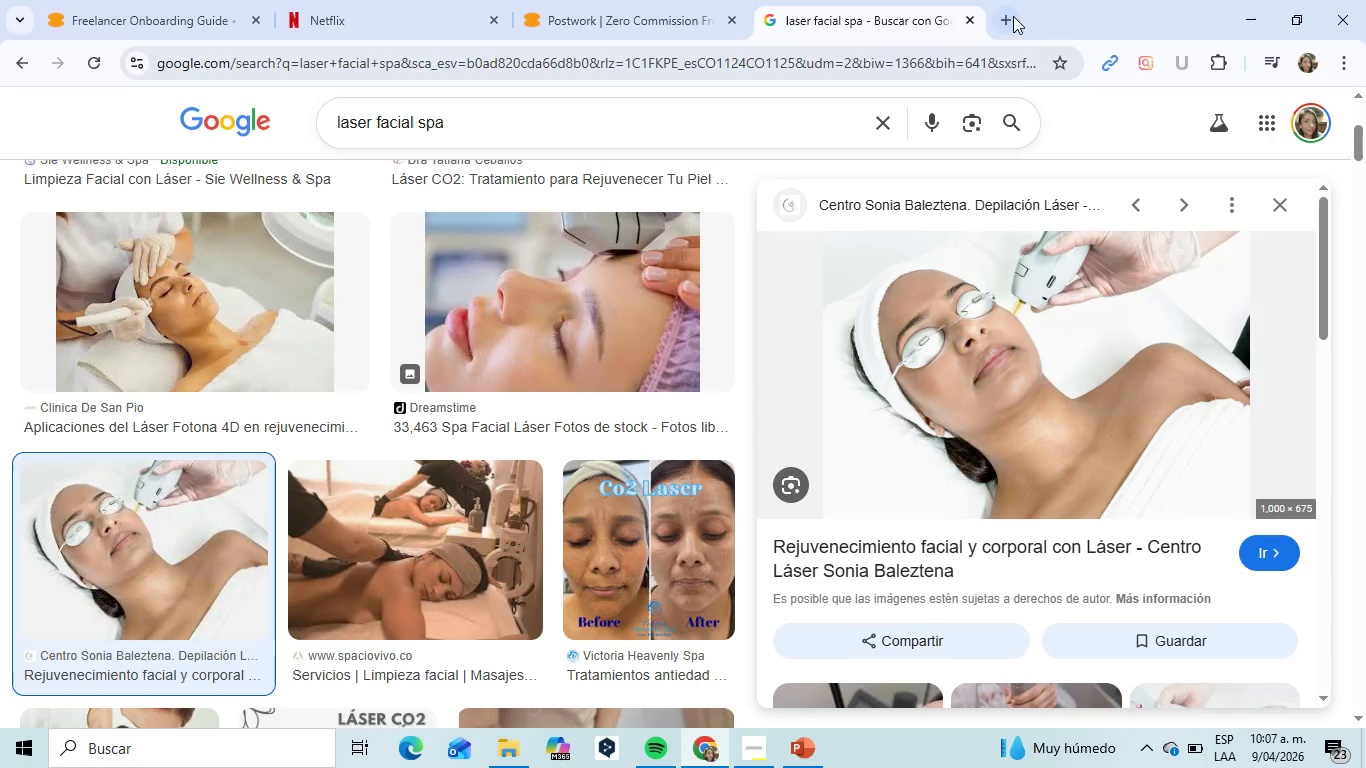 
left_click([1007, 13])
 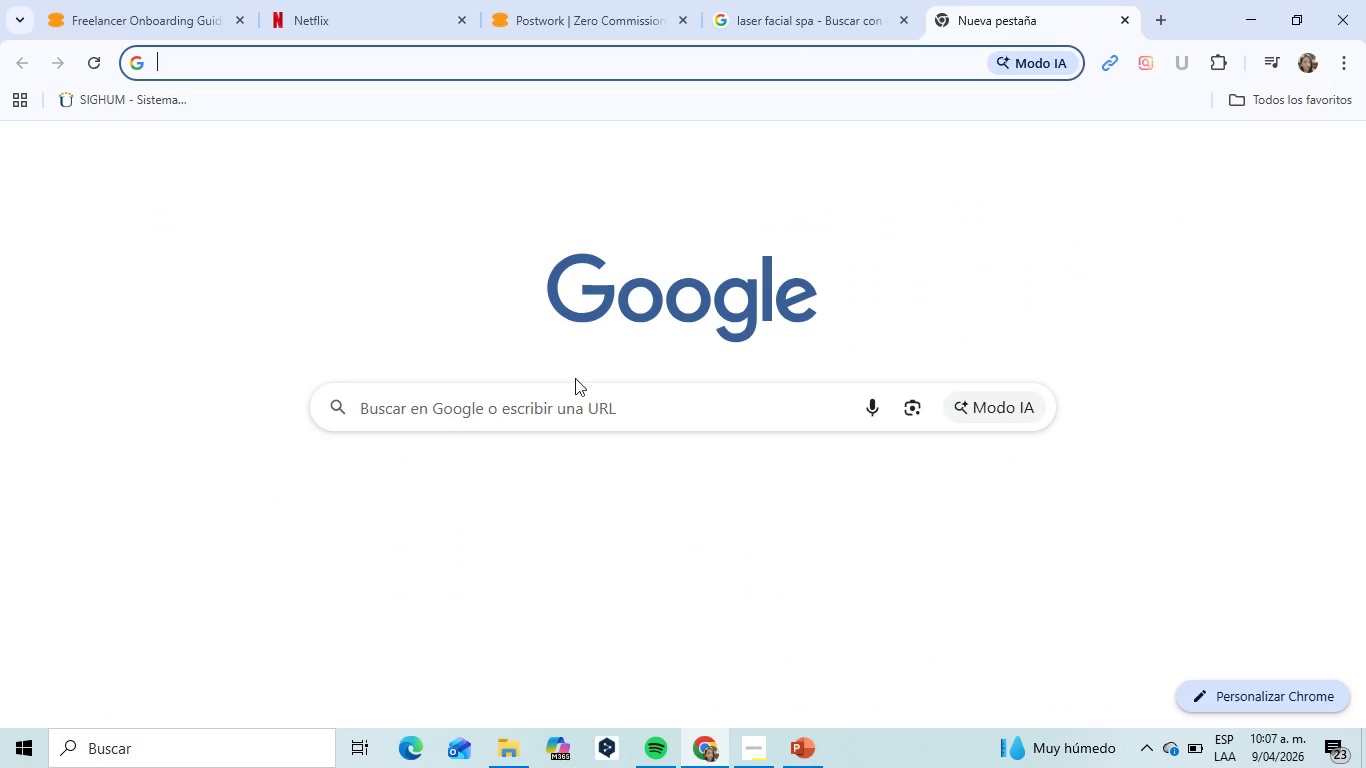 
left_click([567, 392])
 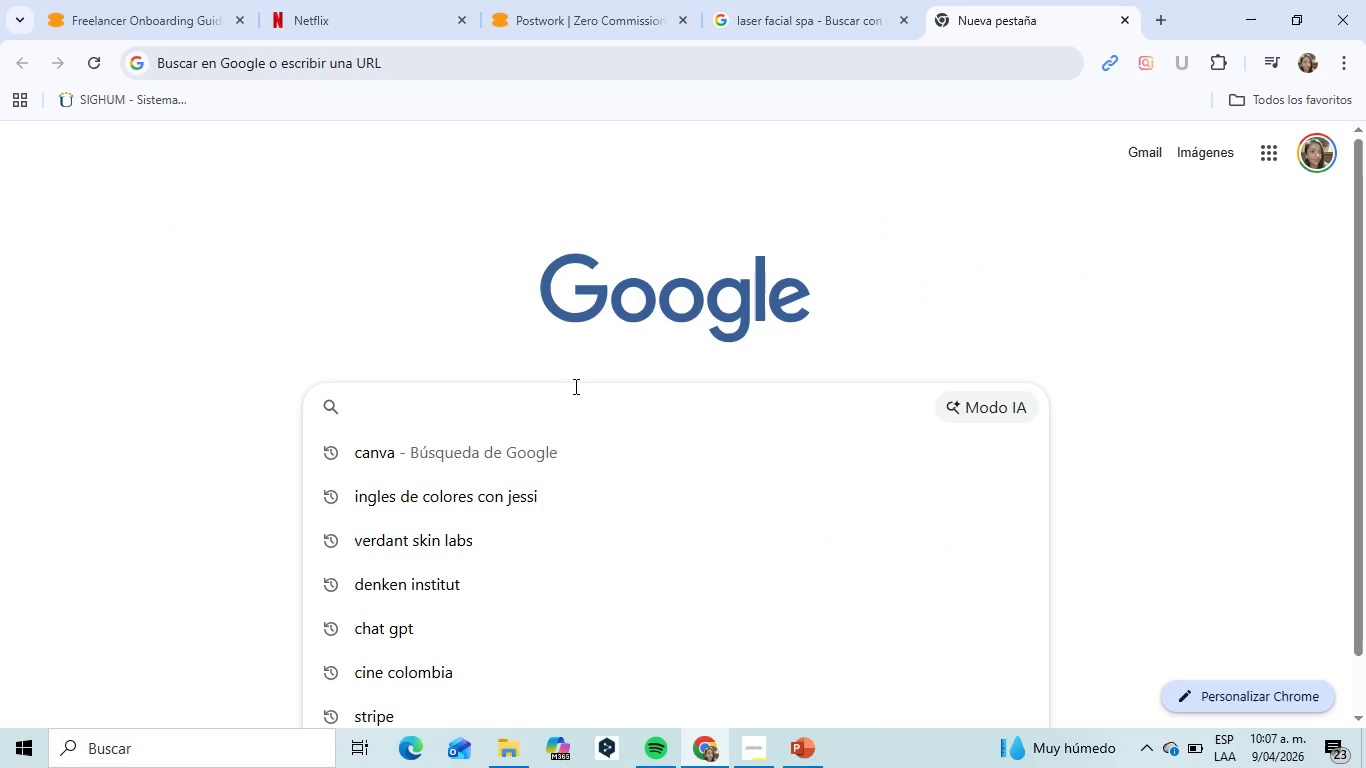 
type(goo)
 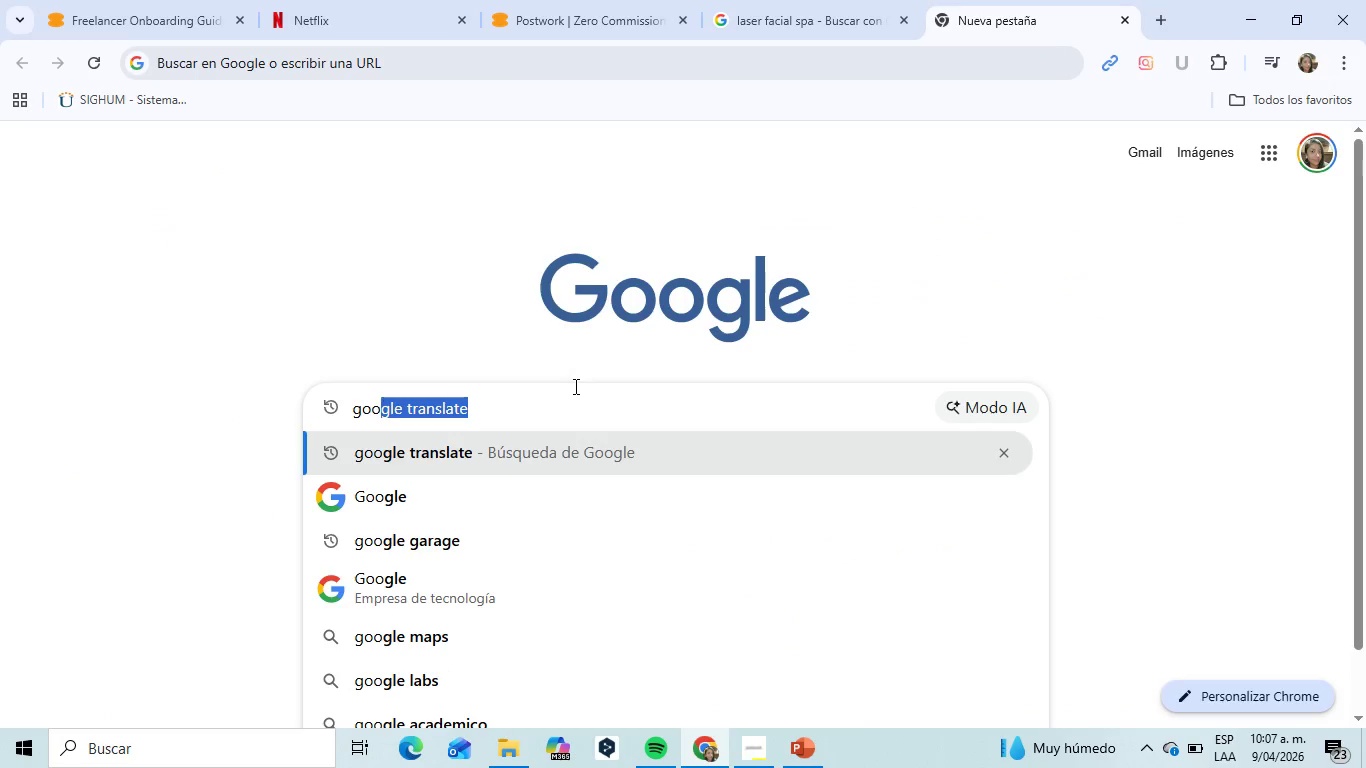 
key(Enter)
 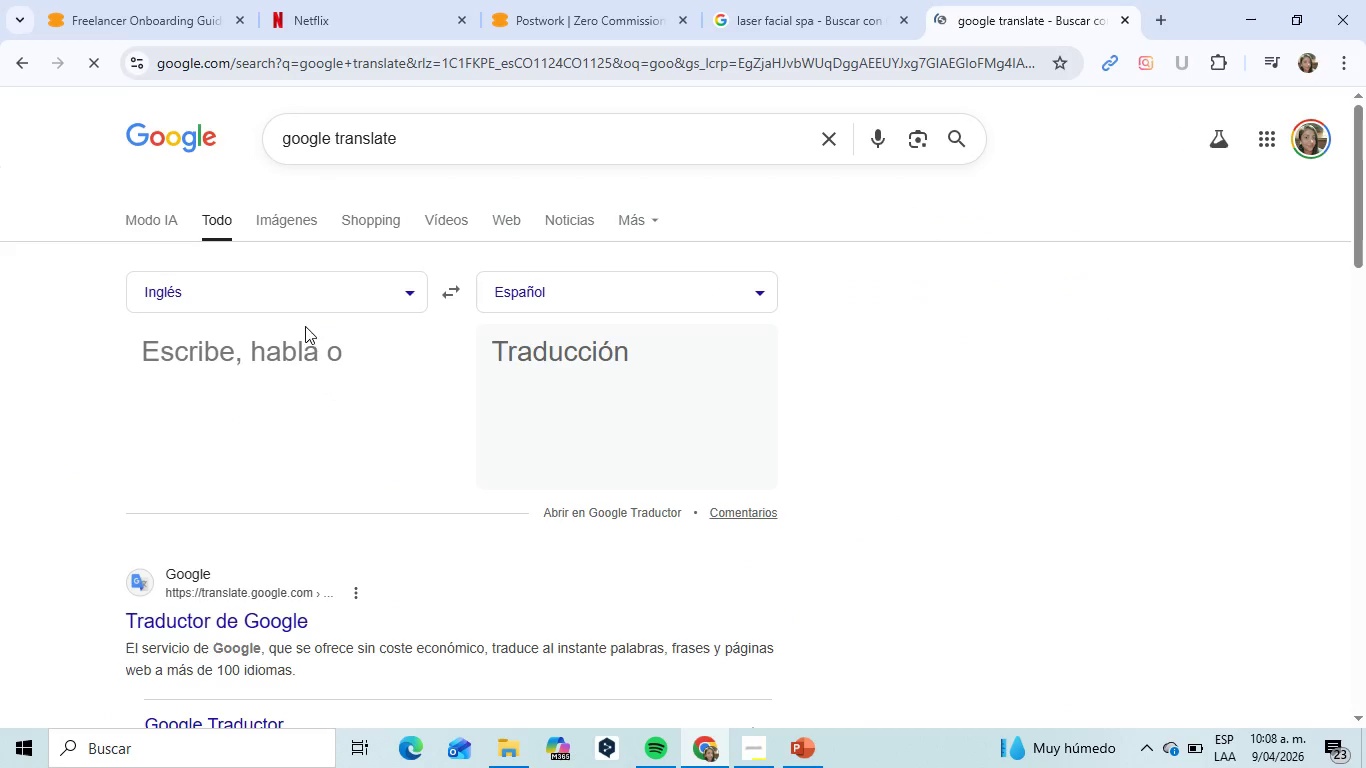 
left_click([290, 349])
 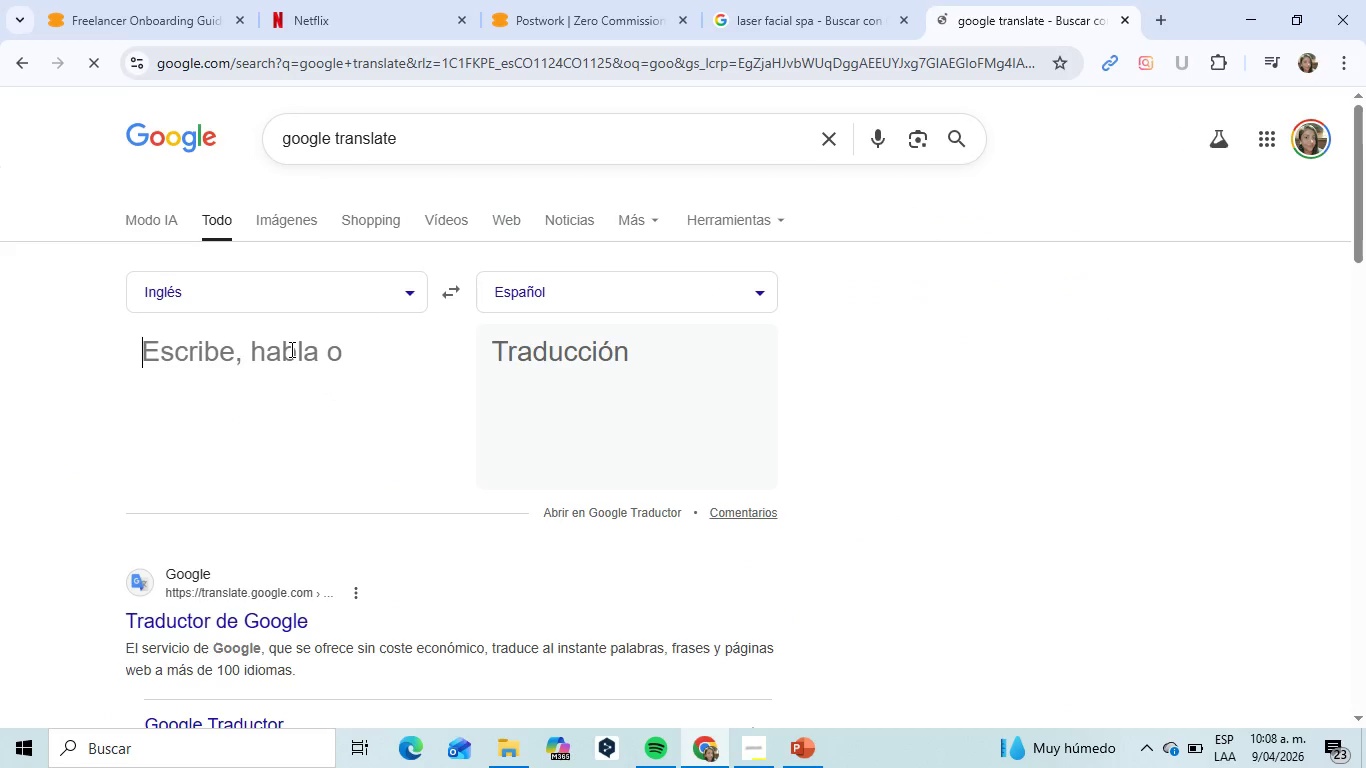 
type(rejuve)
key(Backspace)
key(Backspace)
key(Backspace)
key(Backspace)
type(rejuven)
 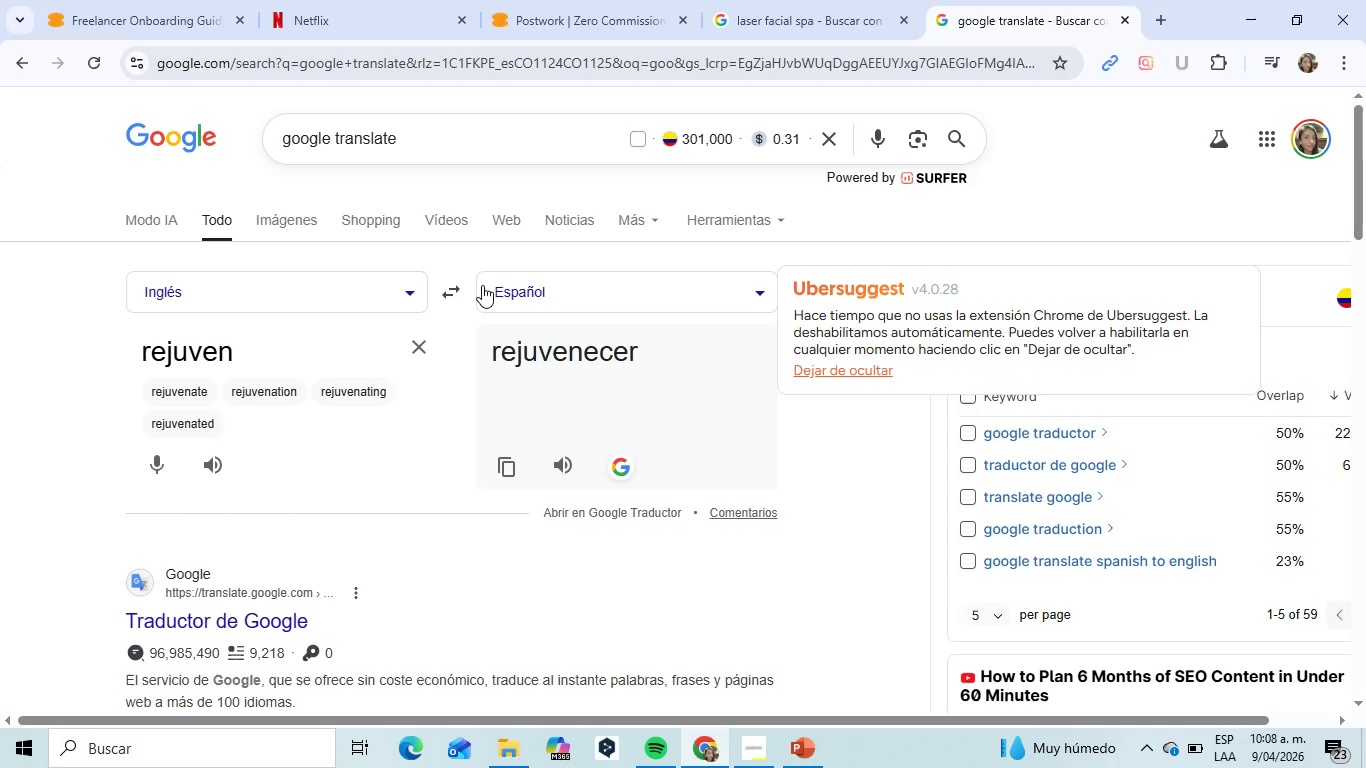 
left_click([451, 287])
 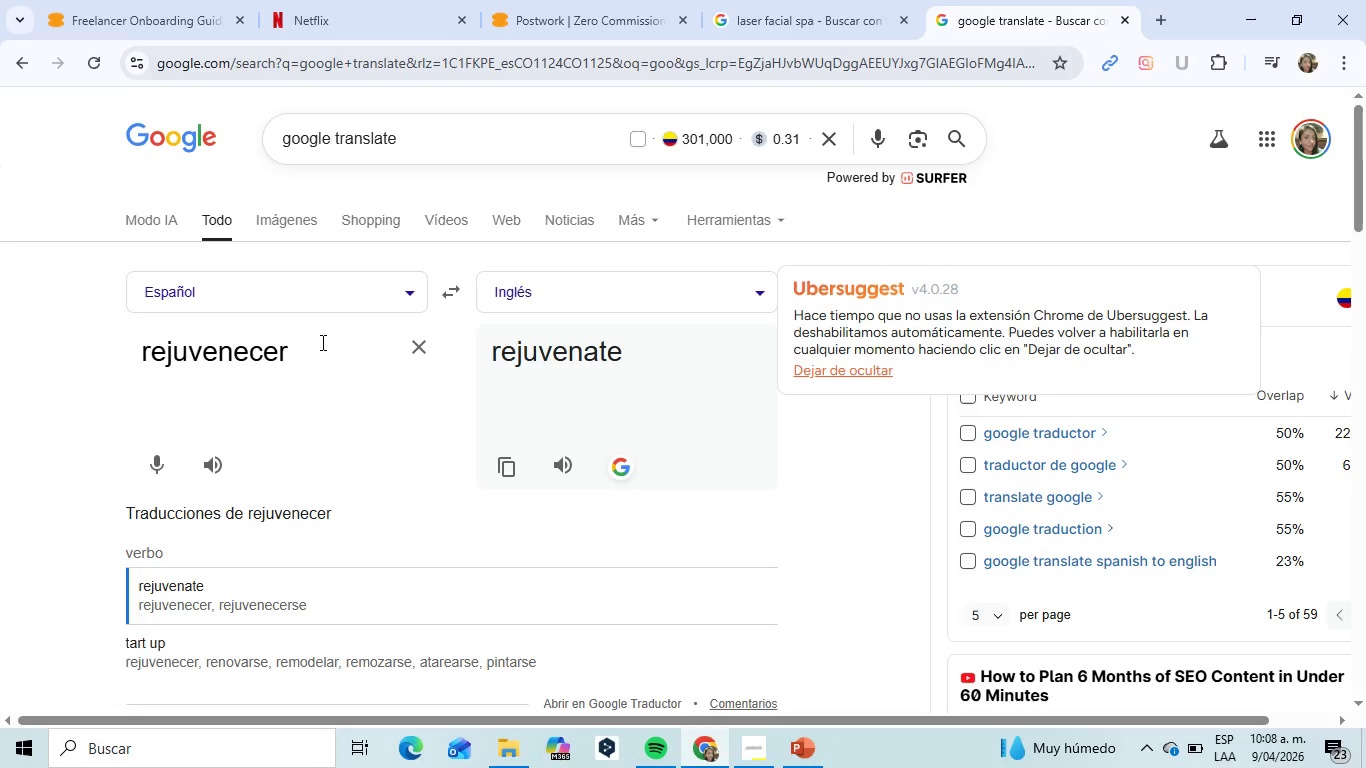 
left_click([311, 349])
 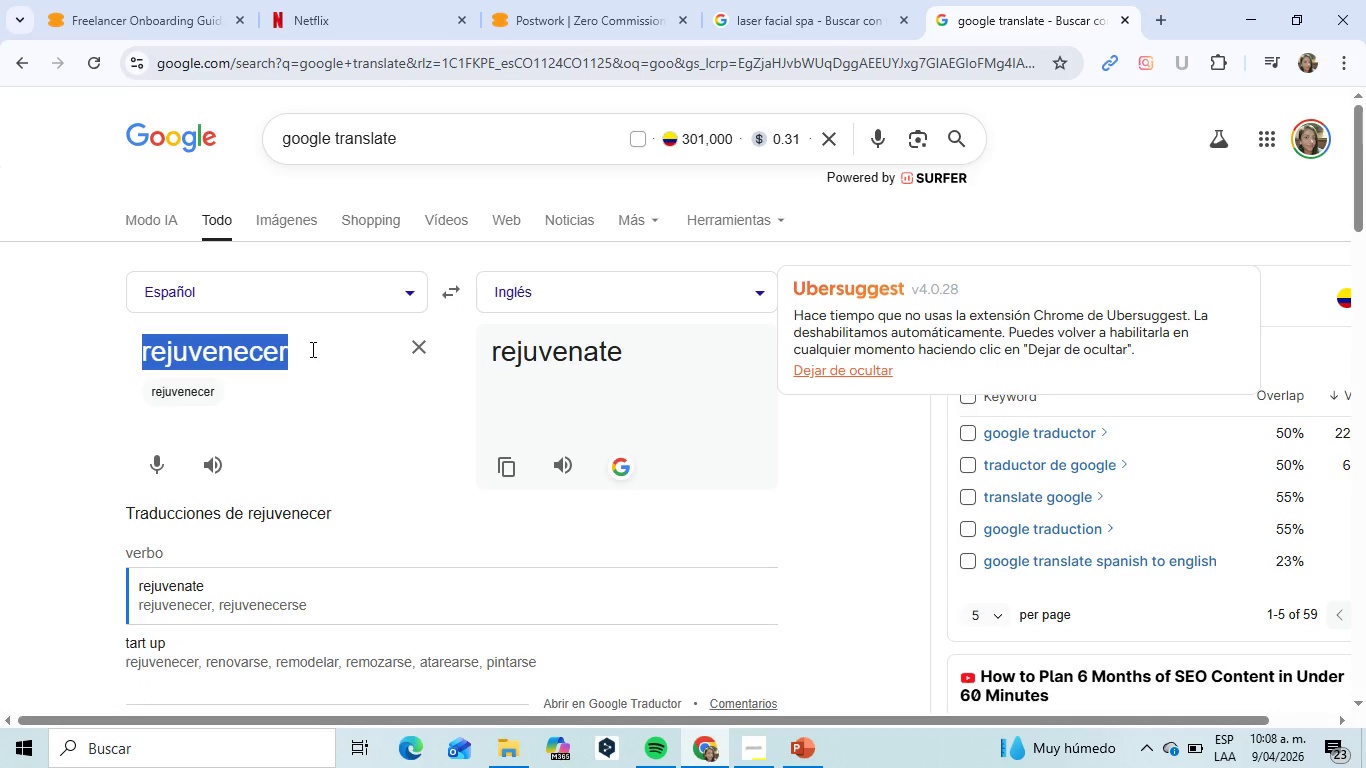 
left_click([309, 350])
 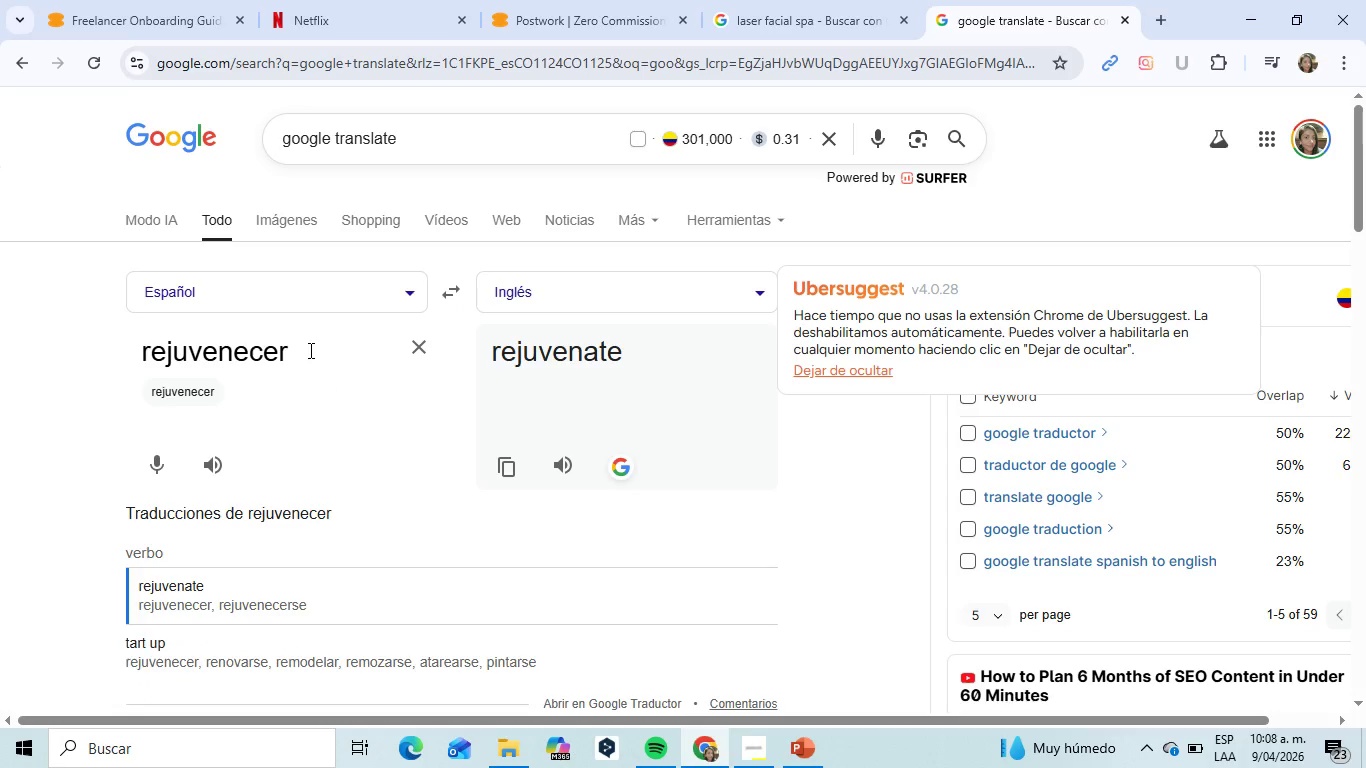 
key(Backspace)
key(Backspace)
key(Backspace)
type(imiento an)
key(Backspace)
key(Backspace)
type(fail comprobado)
 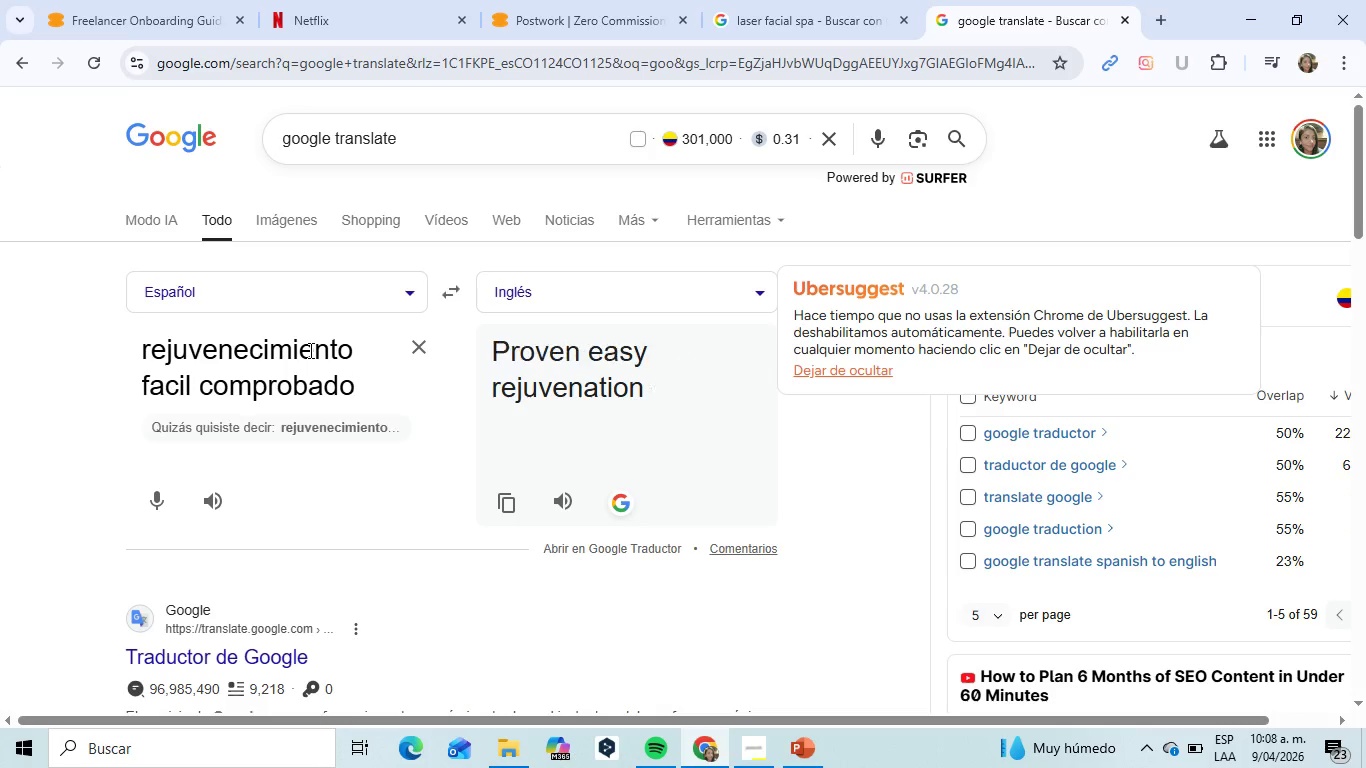 
left_click_drag(start_coordinate=[495, 353], to_coordinate=[652, 392])
 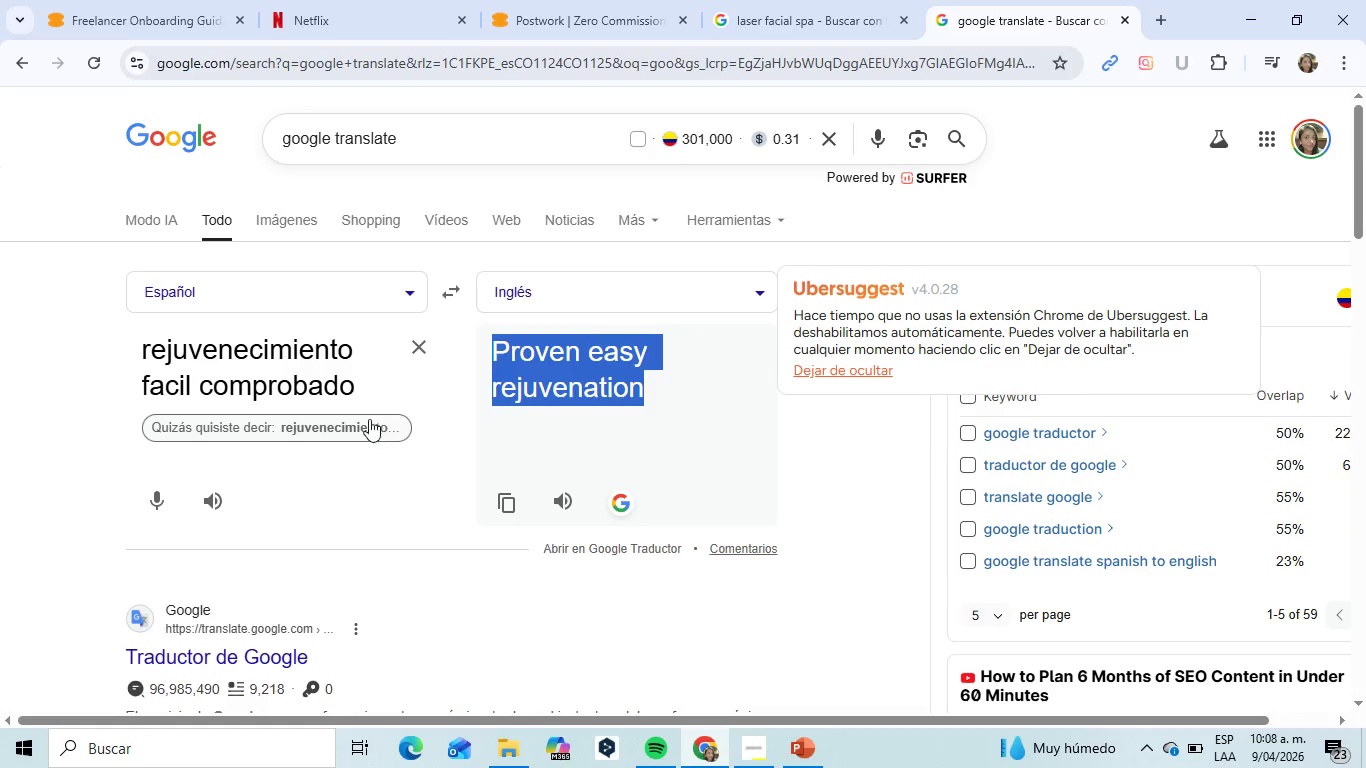 
left_click([366, 421])
 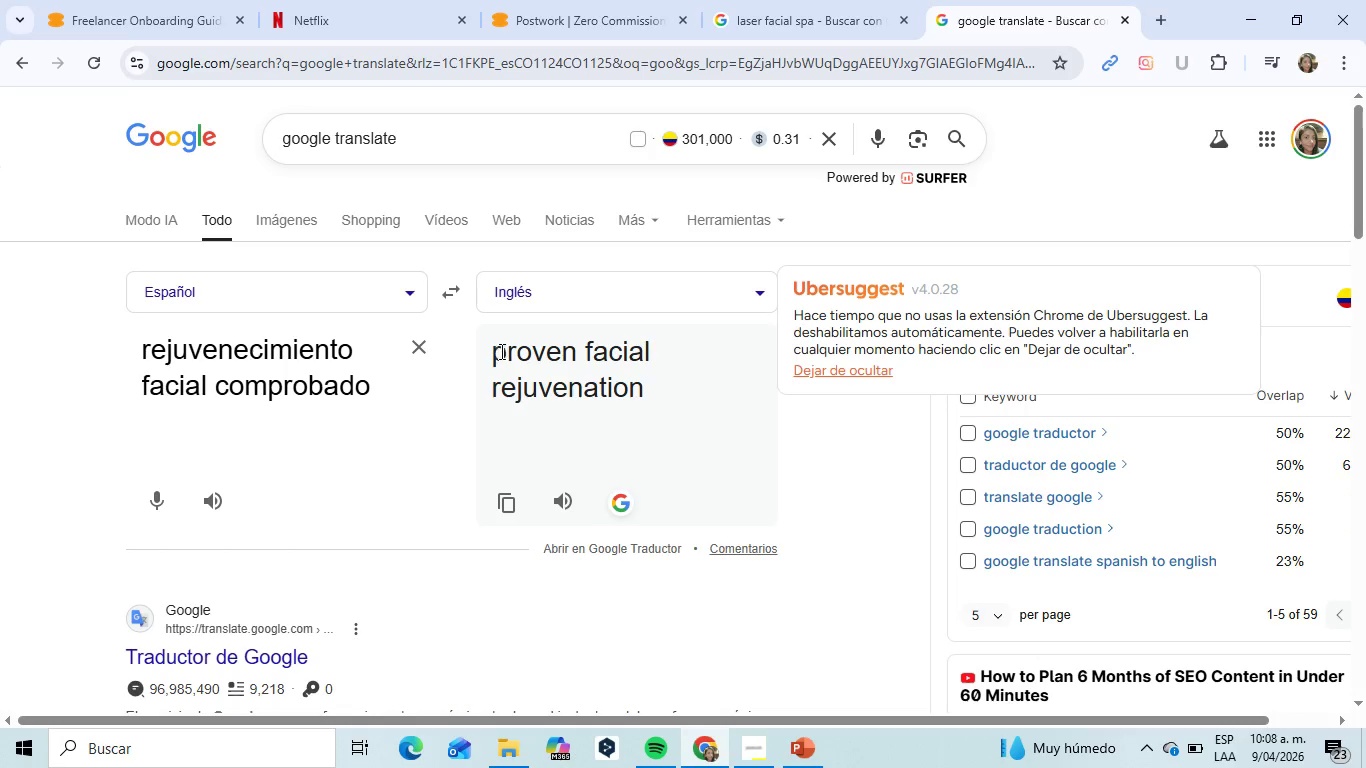 
left_click_drag(start_coordinate=[490, 354], to_coordinate=[647, 392])
 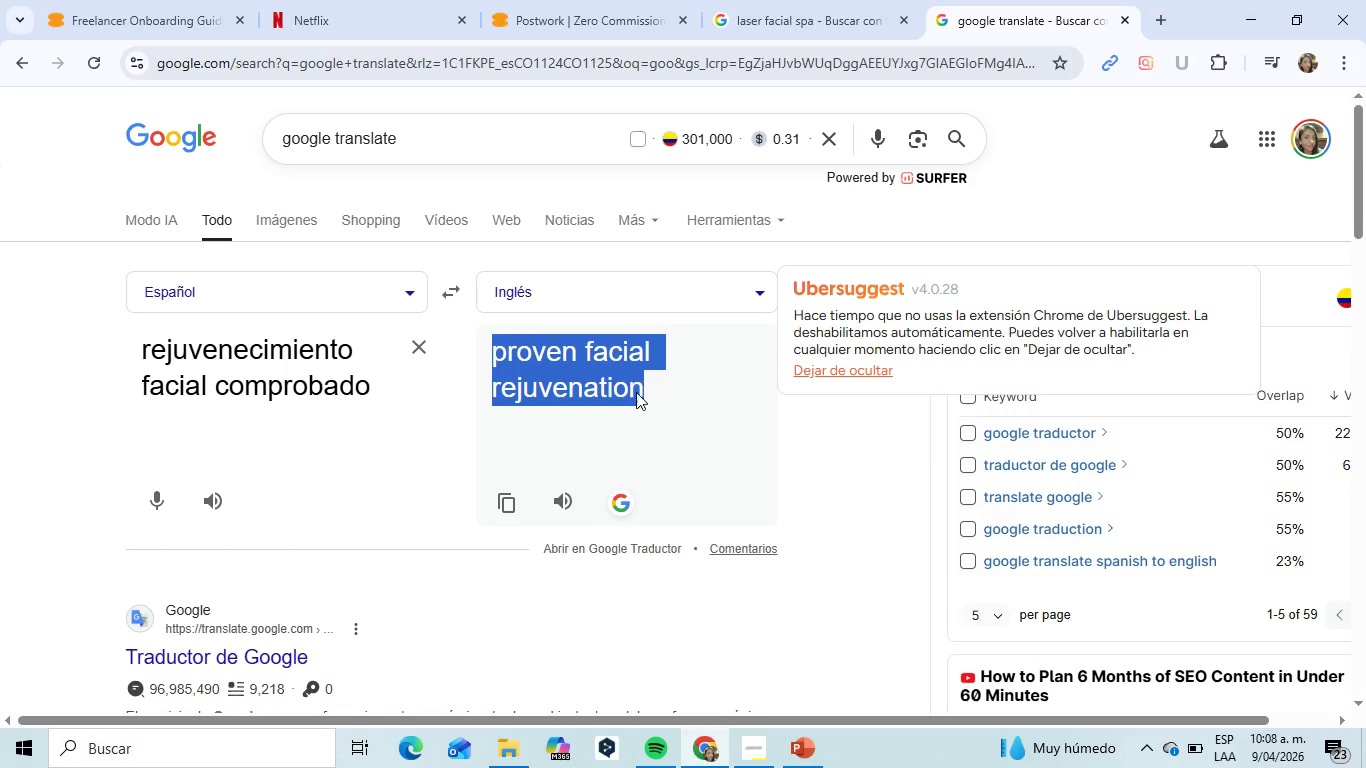 
right_click([636, 392])
 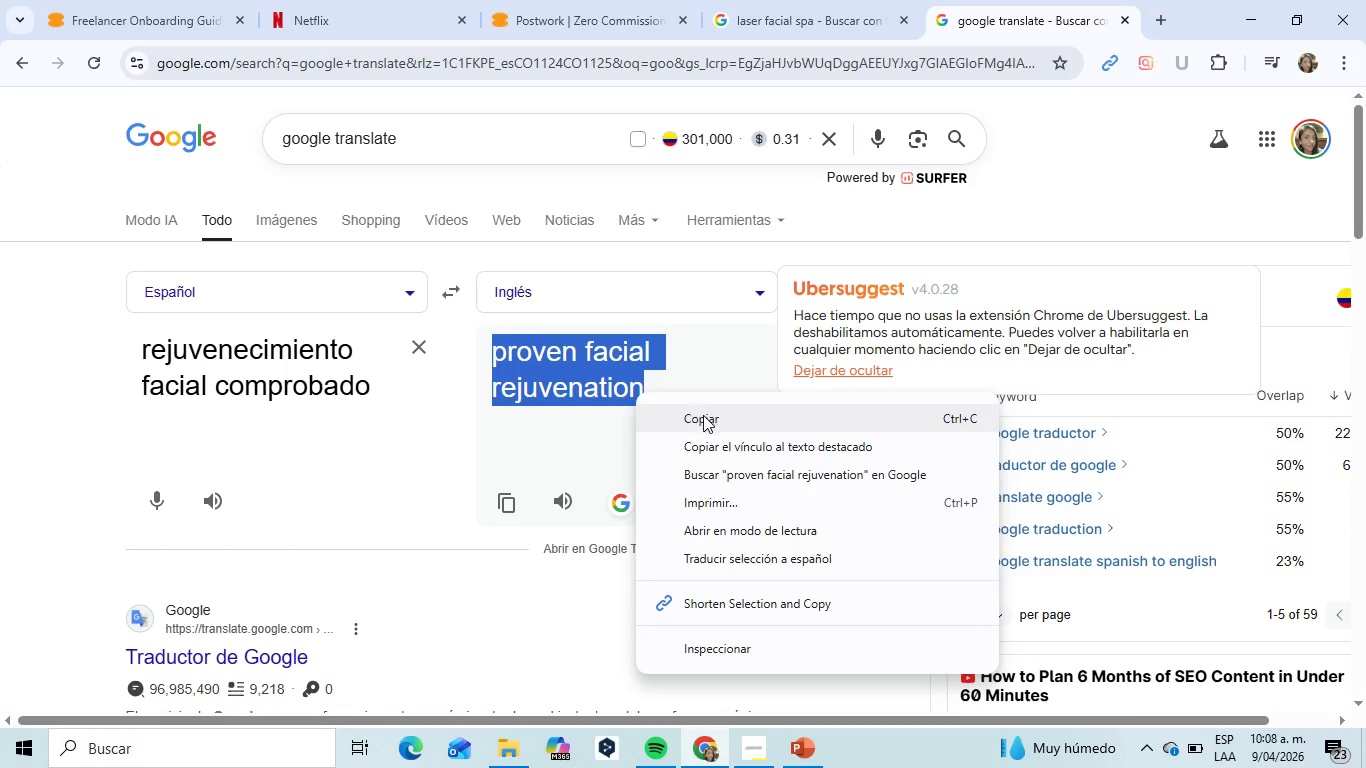 
left_click([703, 415])
 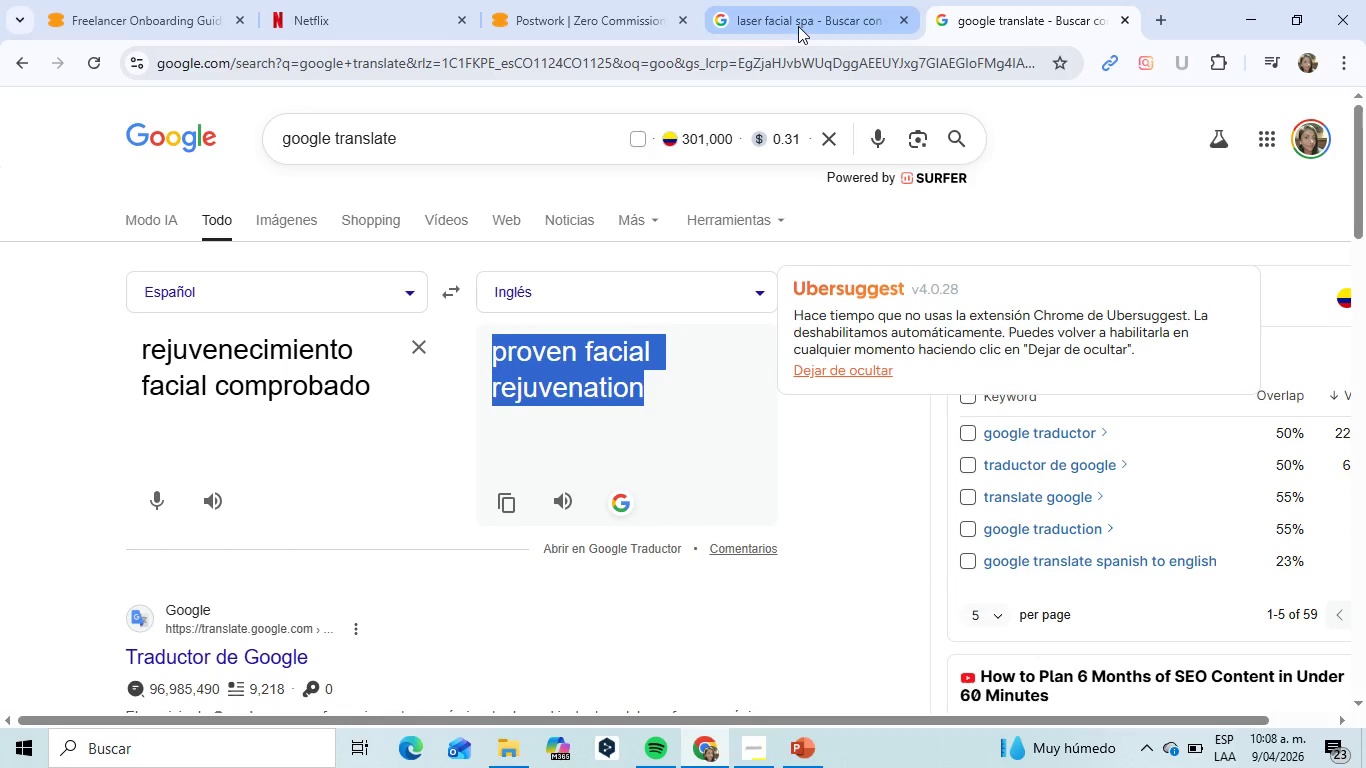 
left_click([798, 26])
 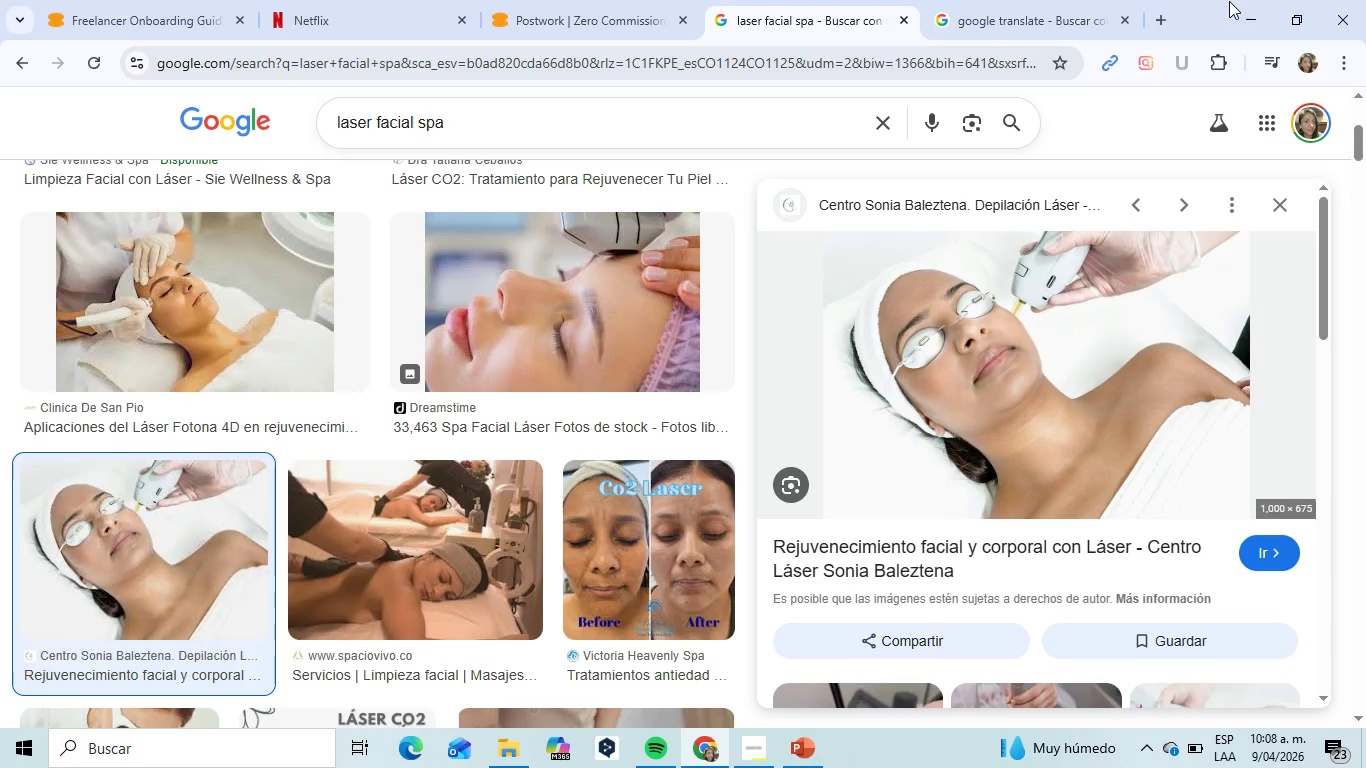 
left_click([1252, 5])
 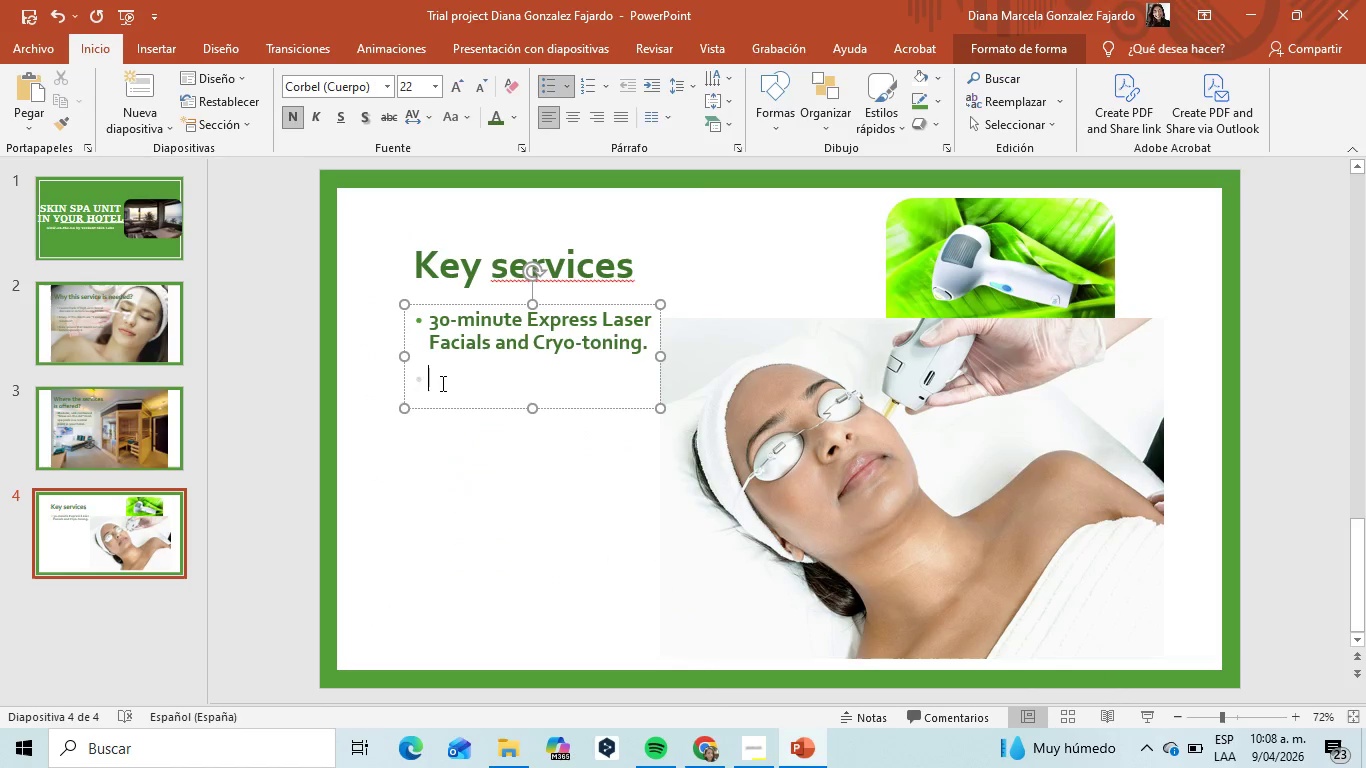 
right_click([441, 381])
 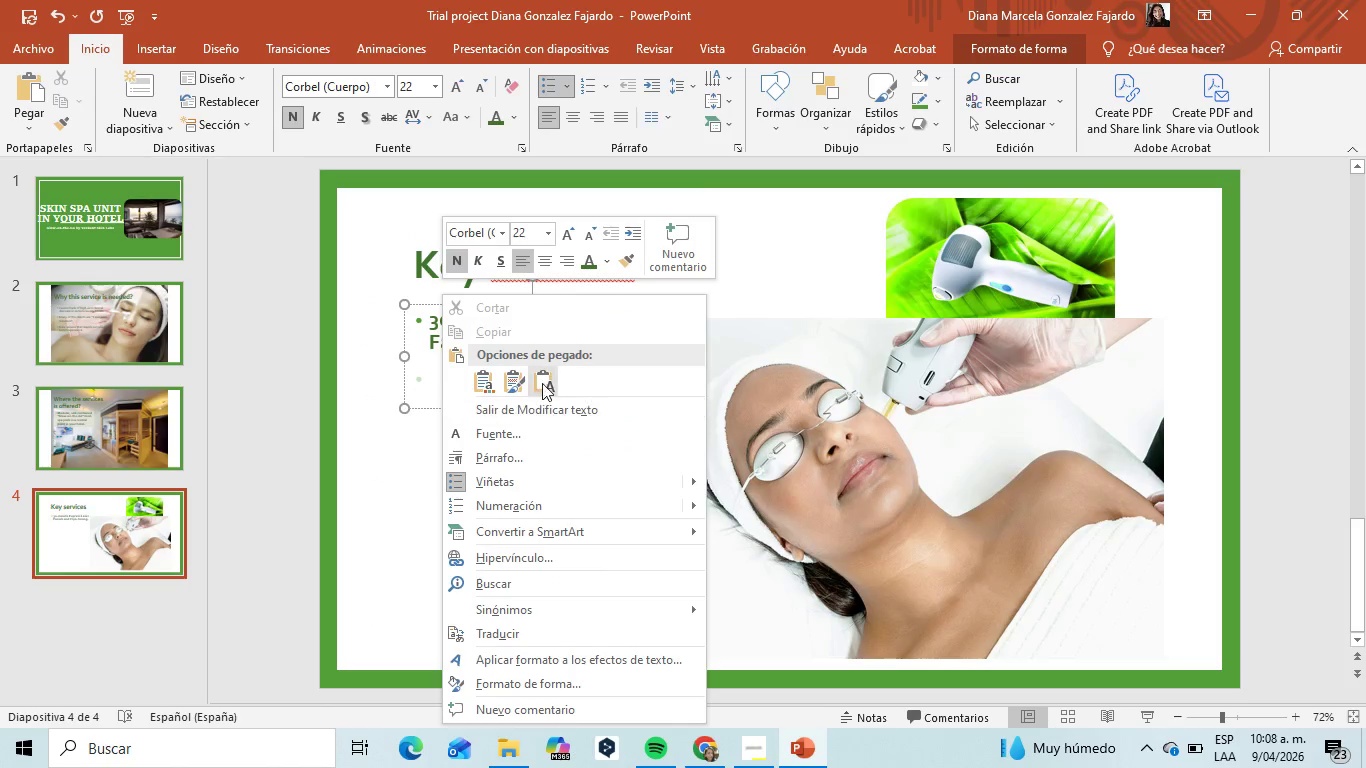 
left_click([541, 378])
 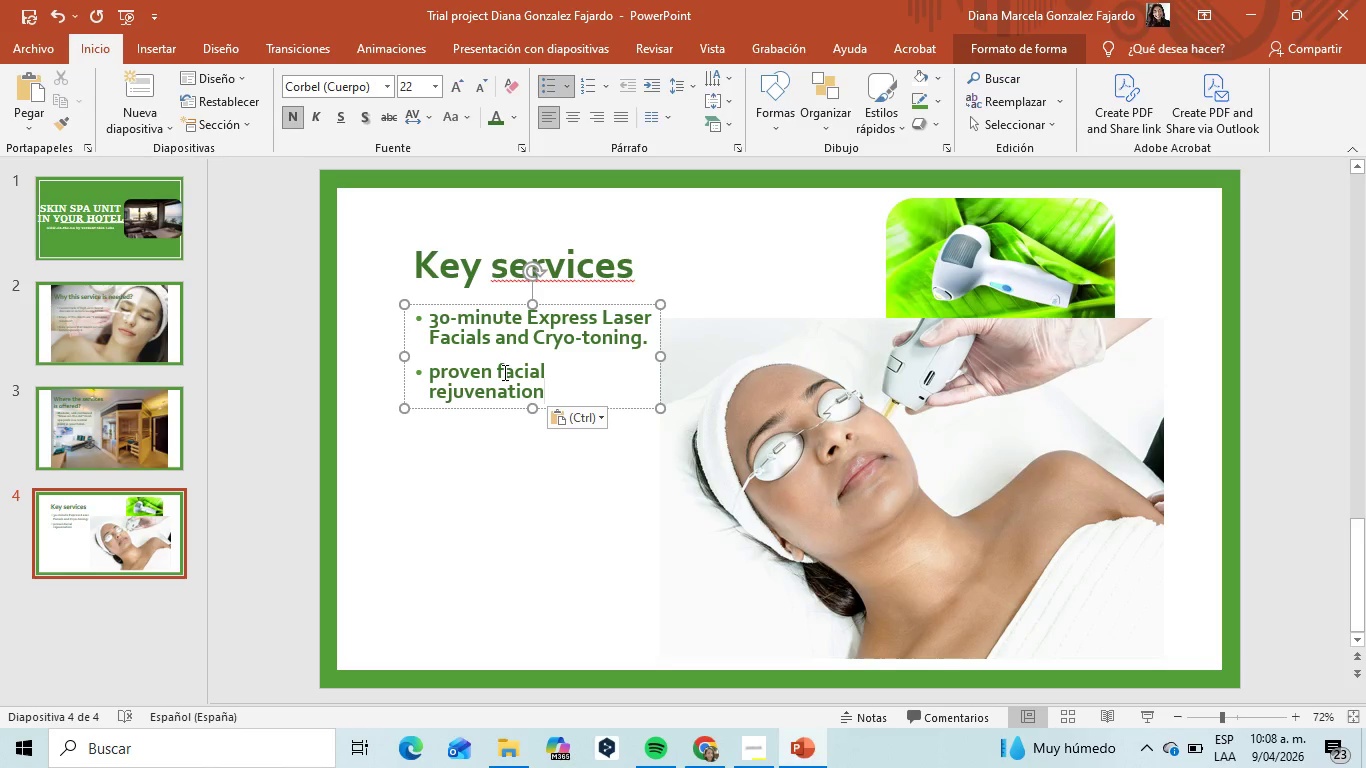 
left_click([497, 373])
 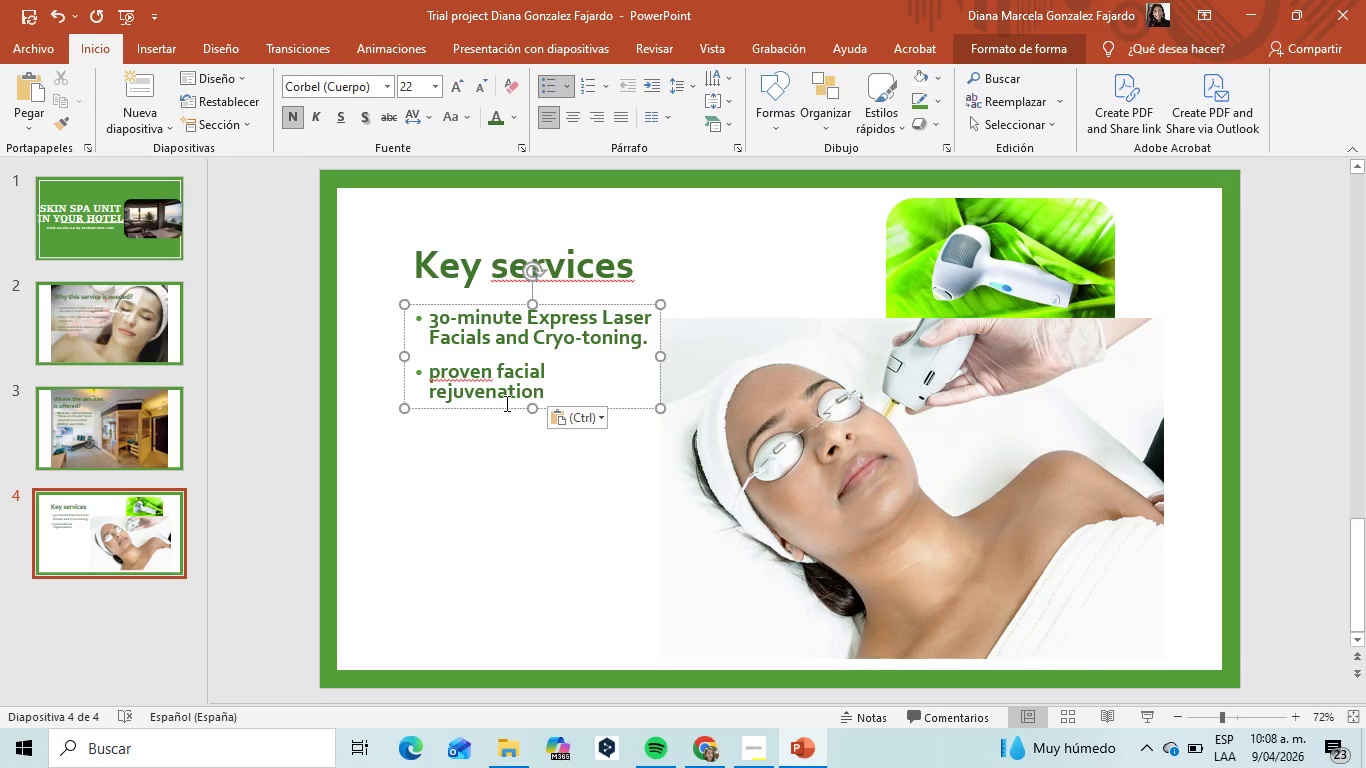 
type(antiage )
 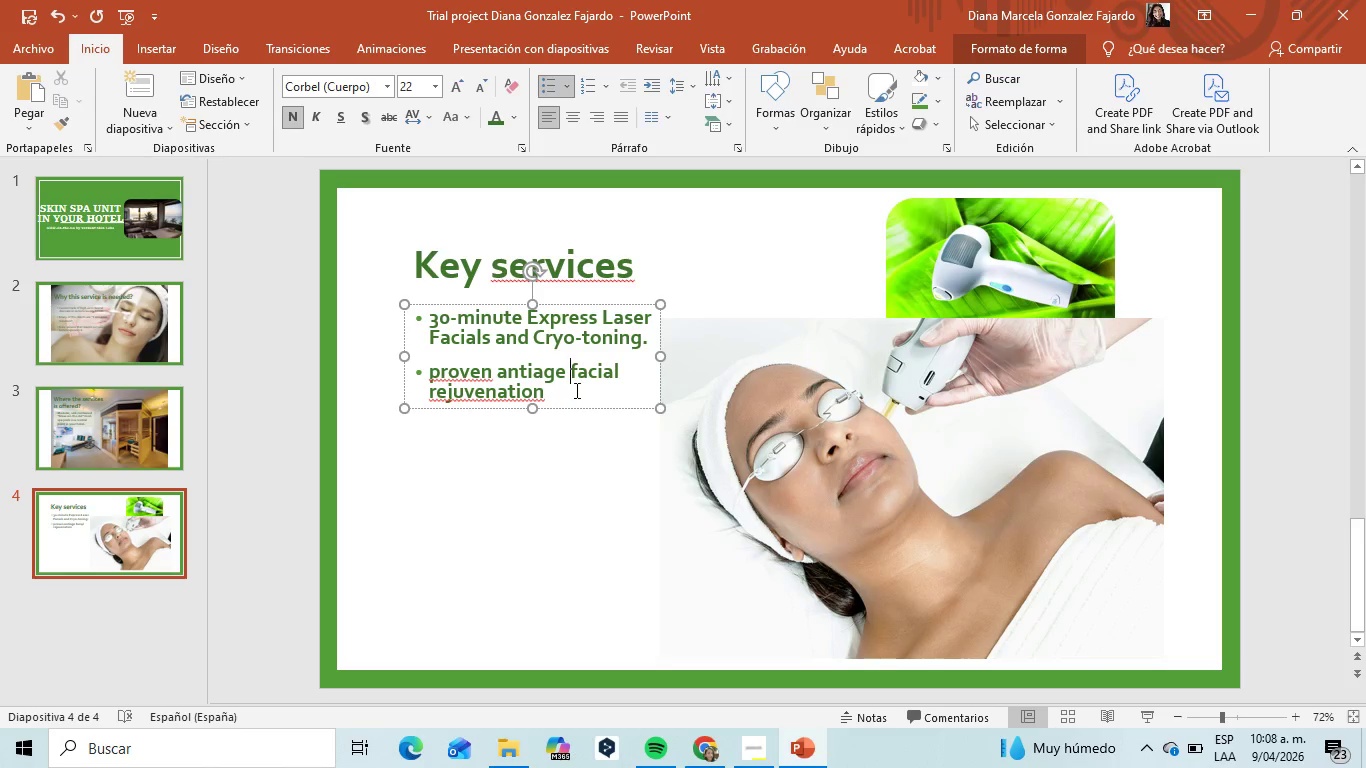 
left_click_drag(start_coordinate=[569, 393], to_coordinate=[430, 394])
 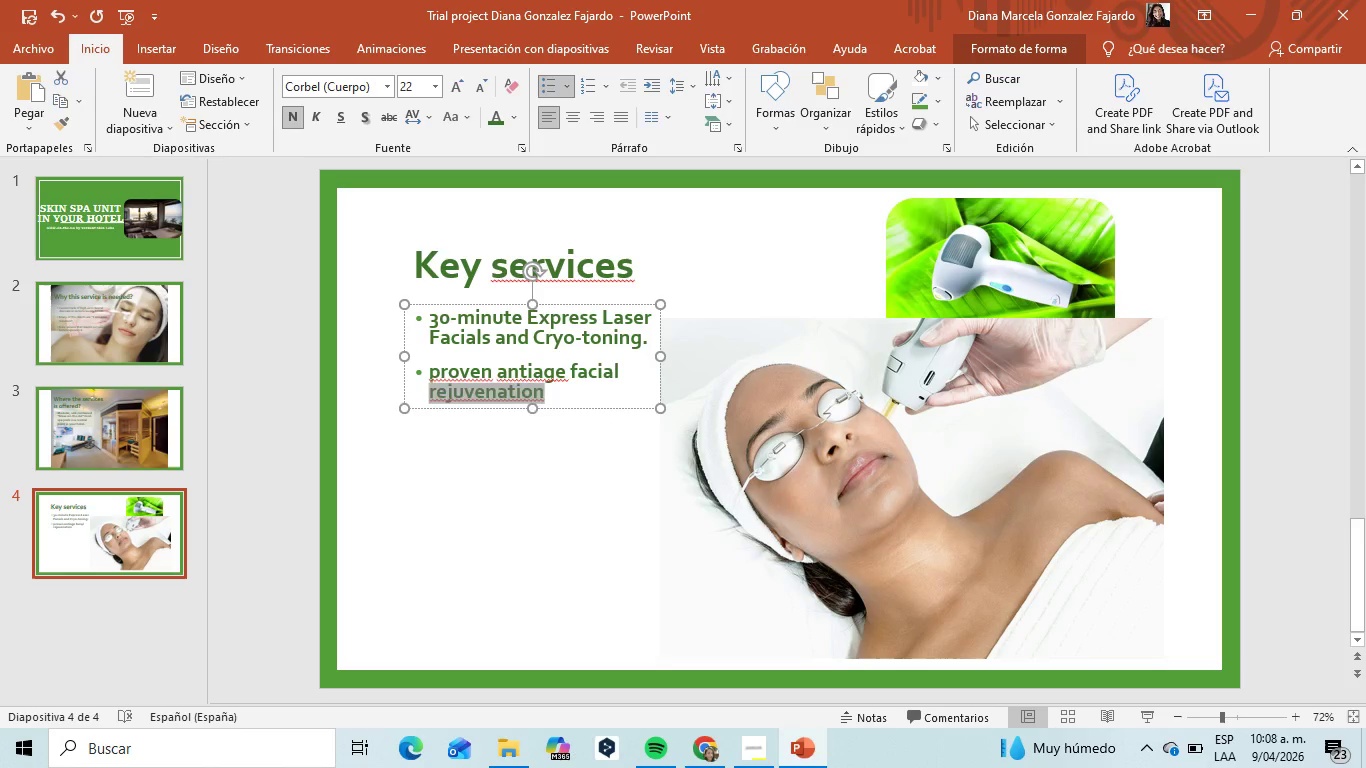 
key(Backspace)
type(tr[PrintScreen][PrintScreen])
key(Backspace)
key(Backspace)
type( treament.)
 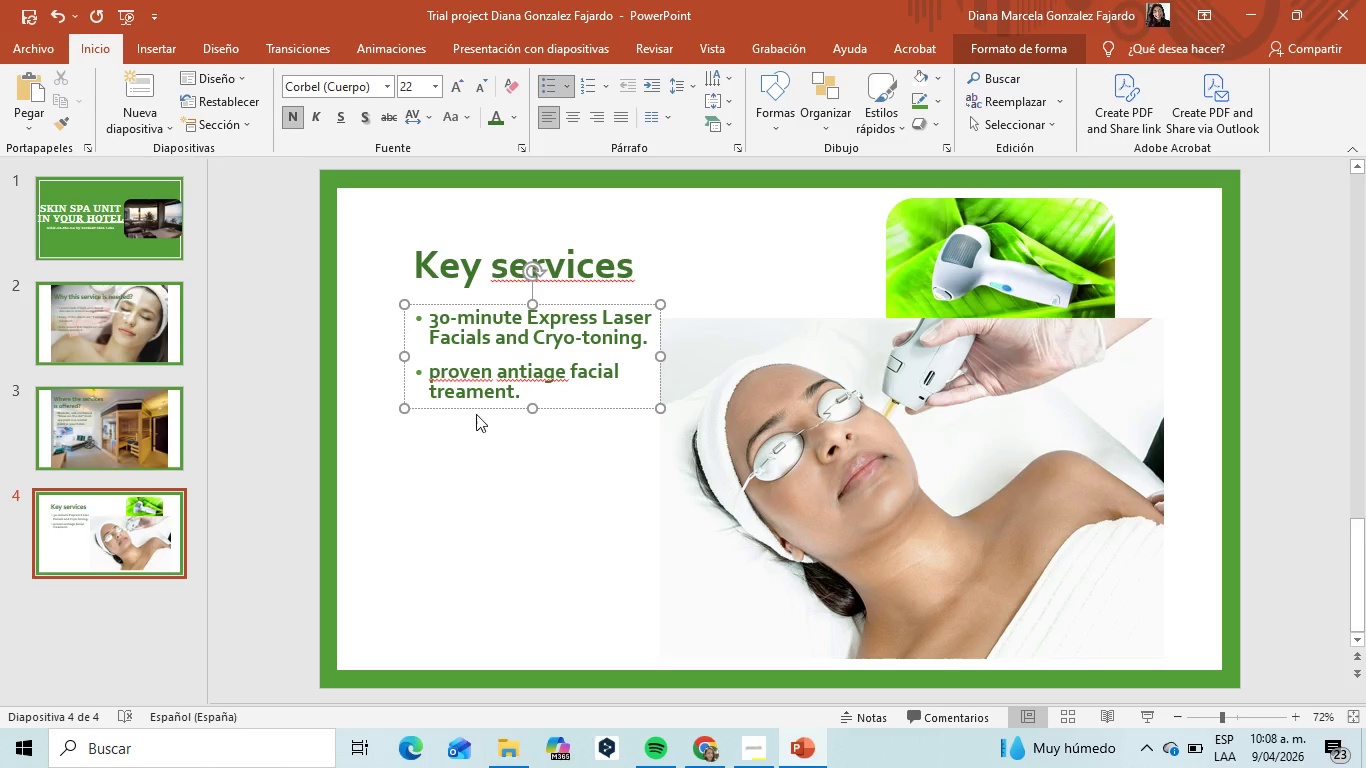 
left_click([548, 378])
 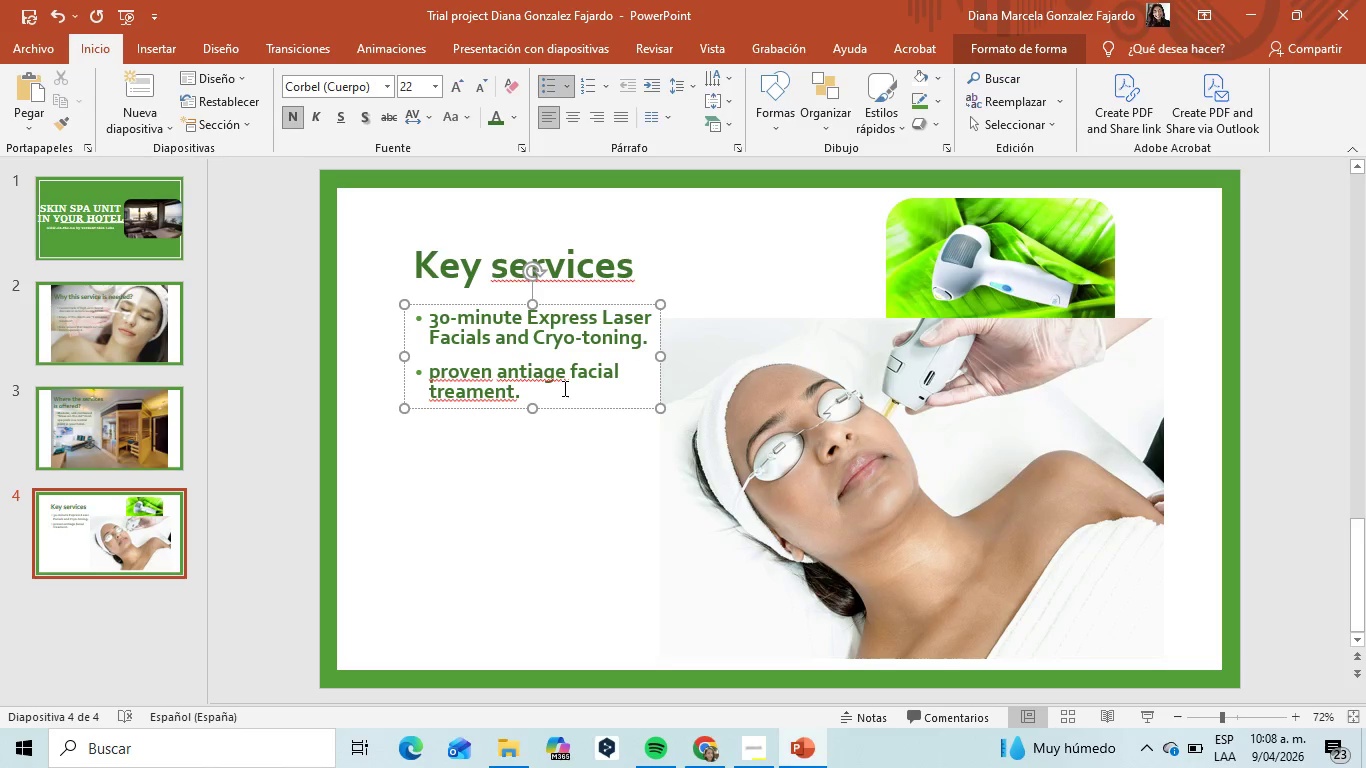 
left_click_drag(start_coordinate=[563, 388], to_coordinate=[440, 379])
 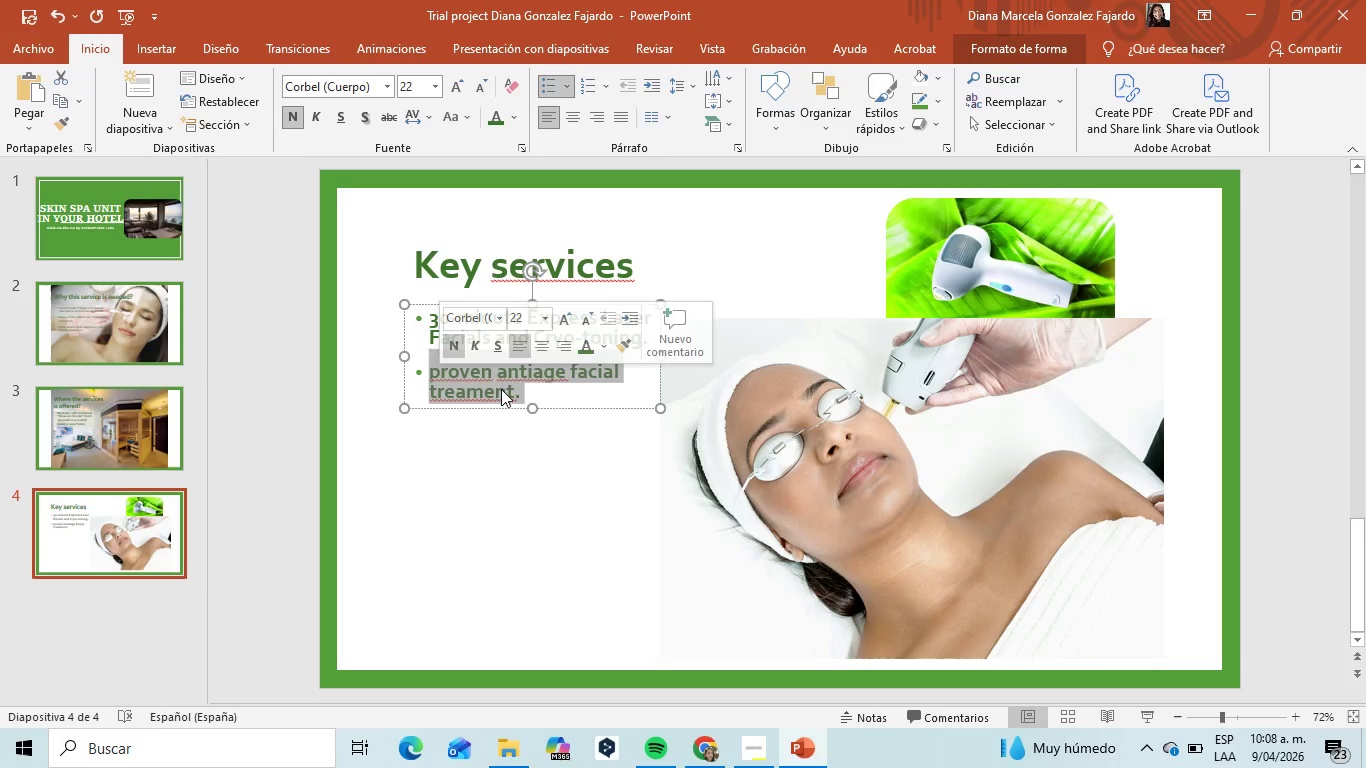 
left_click([501, 389])
 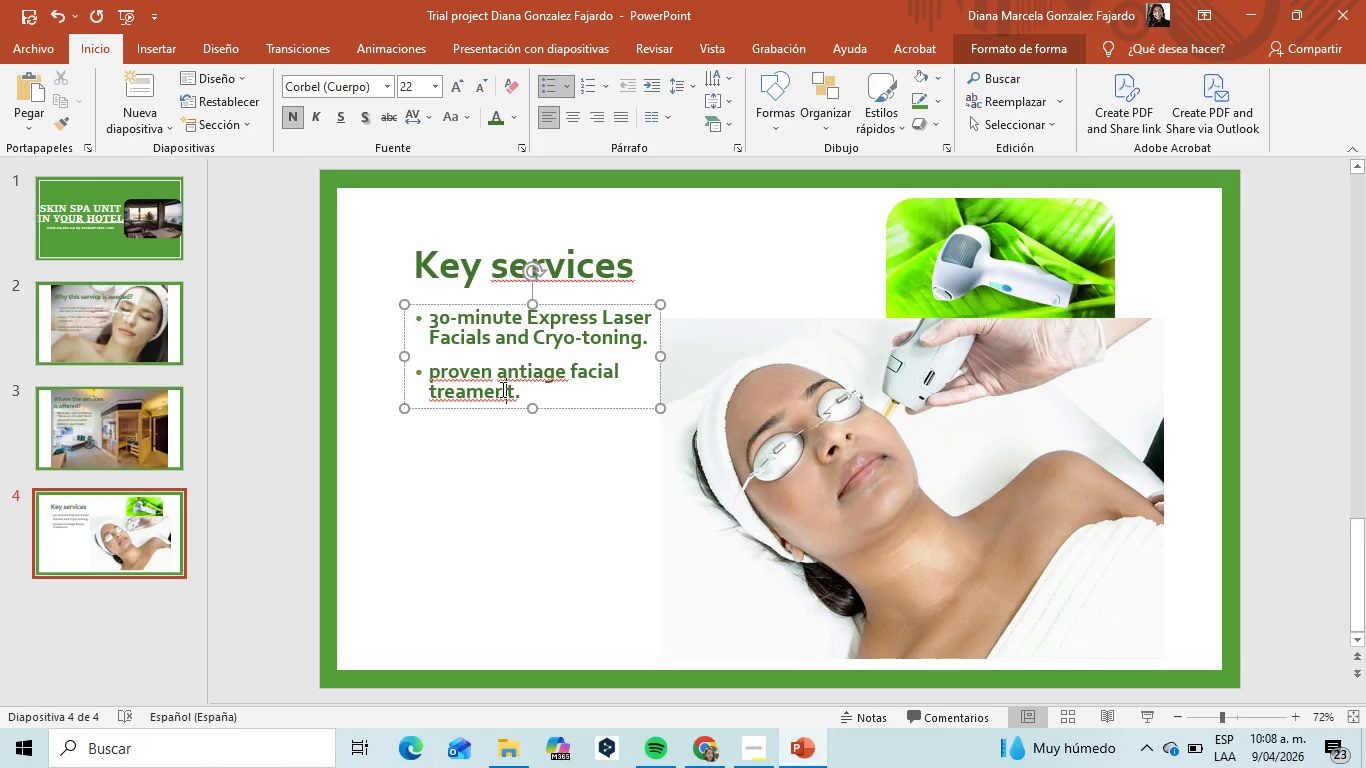 
right_click([501, 389])
 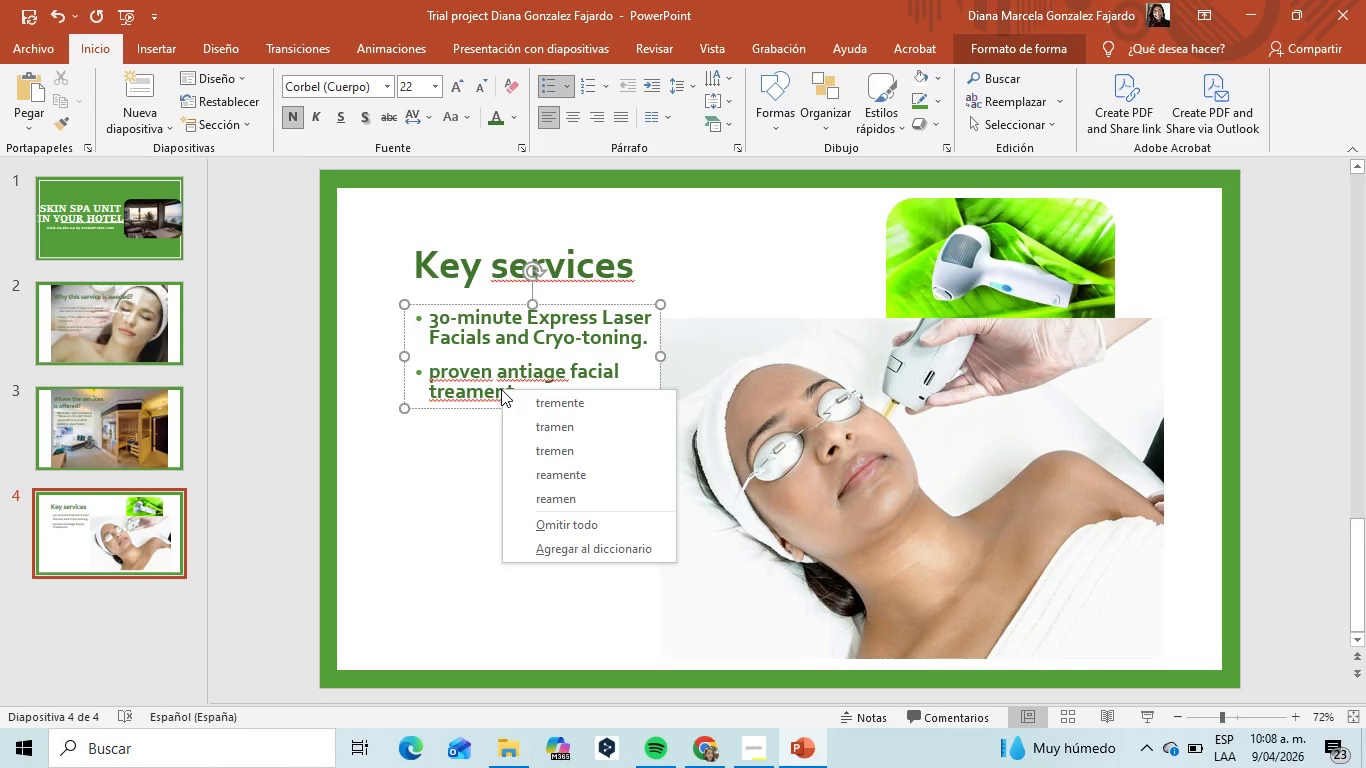 
left_click([501, 389])
 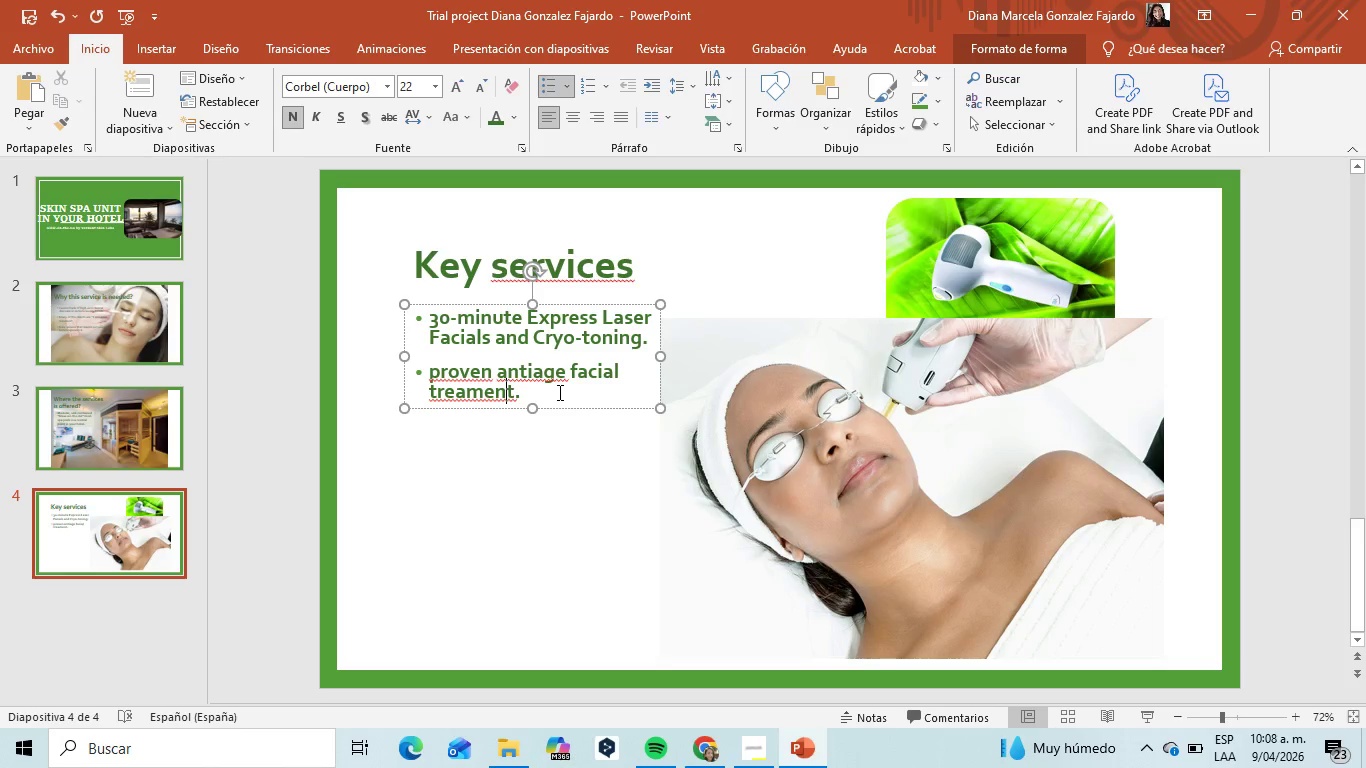 
left_click_drag(start_coordinate=[558, 392], to_coordinate=[431, 382])
 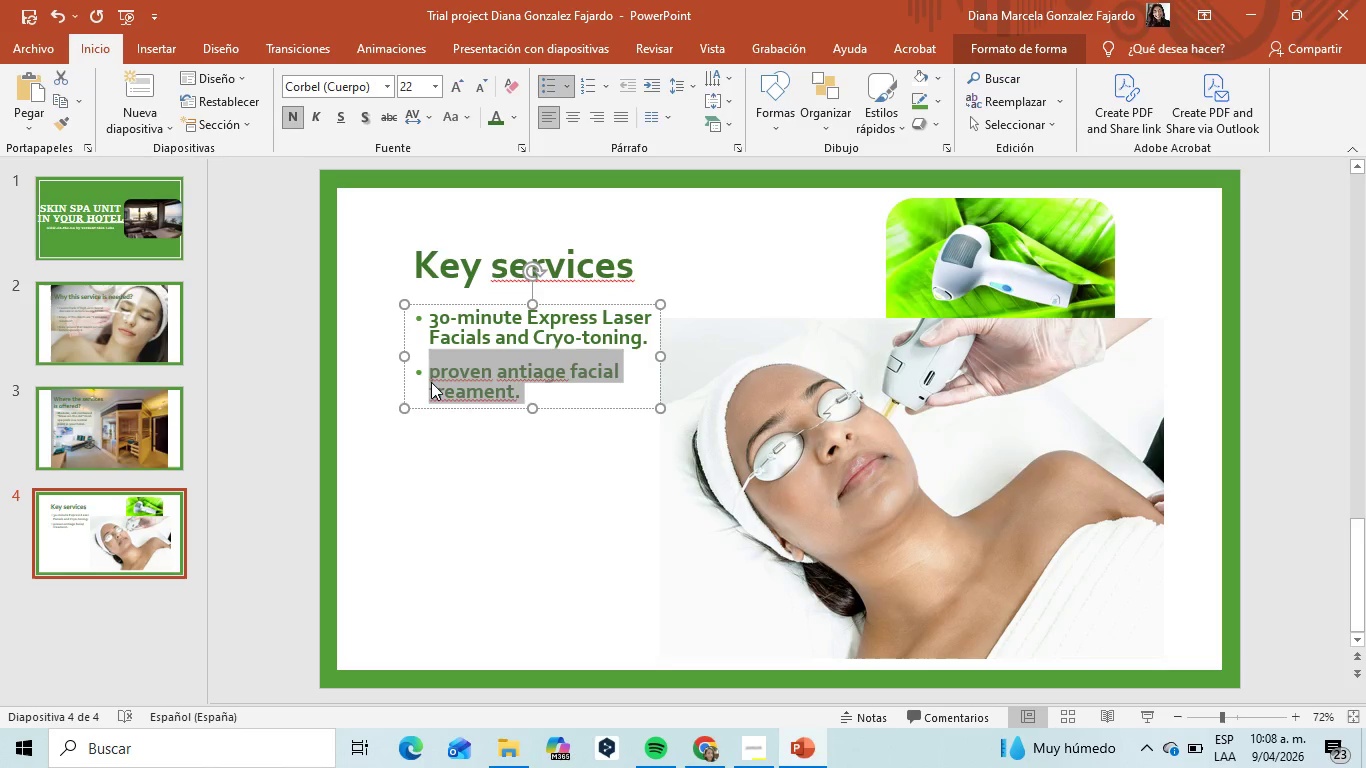 
key(Control+C)
 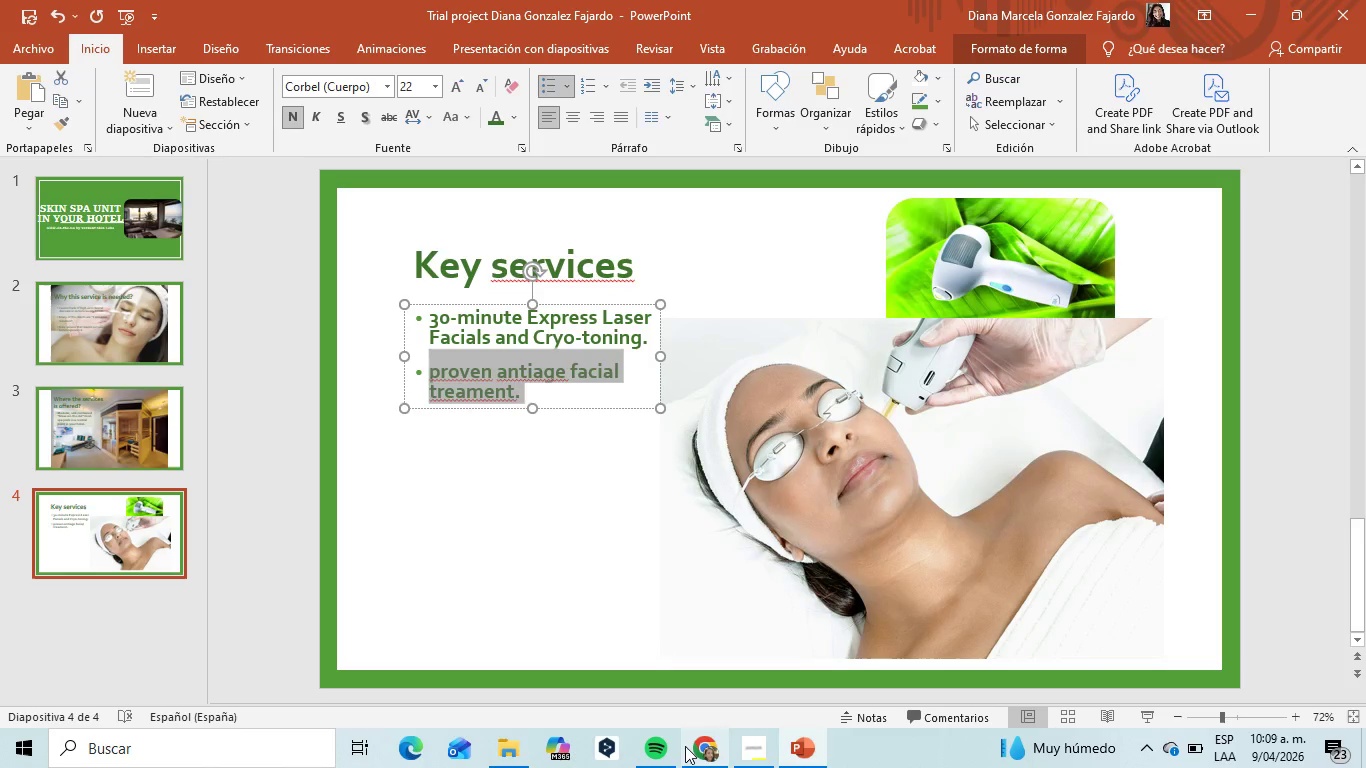 
left_click([687, 750])
 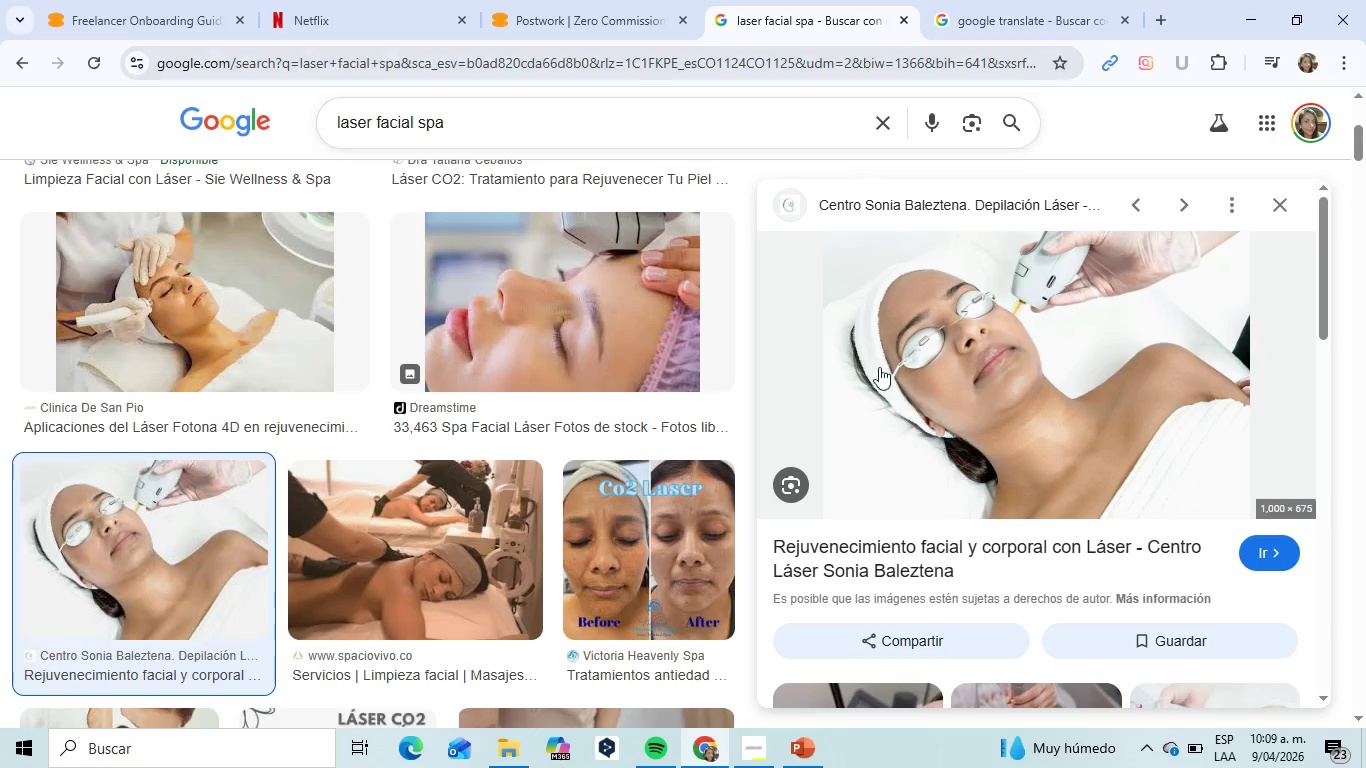 
left_click([974, 0])
 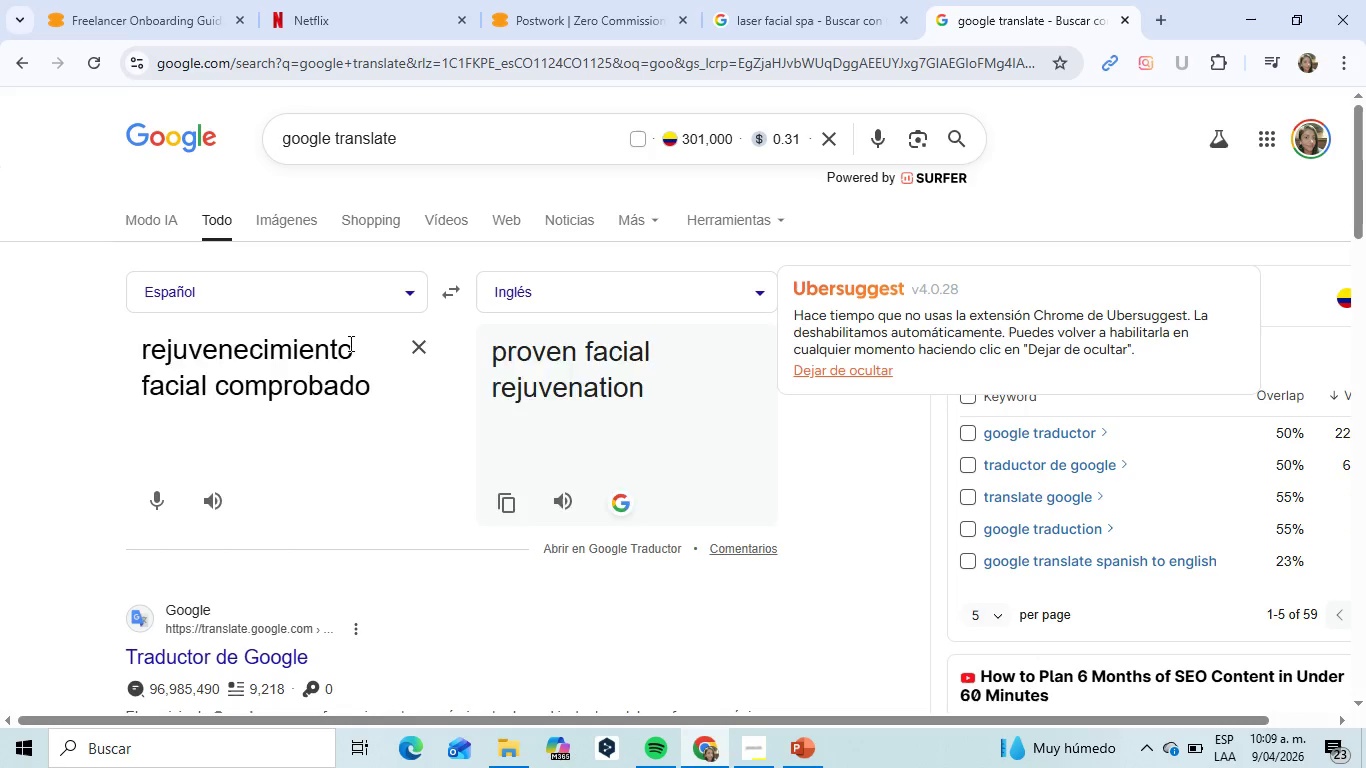 
scroll: coordinate [889, 317], scroll_direction: up, amount: 6.0
 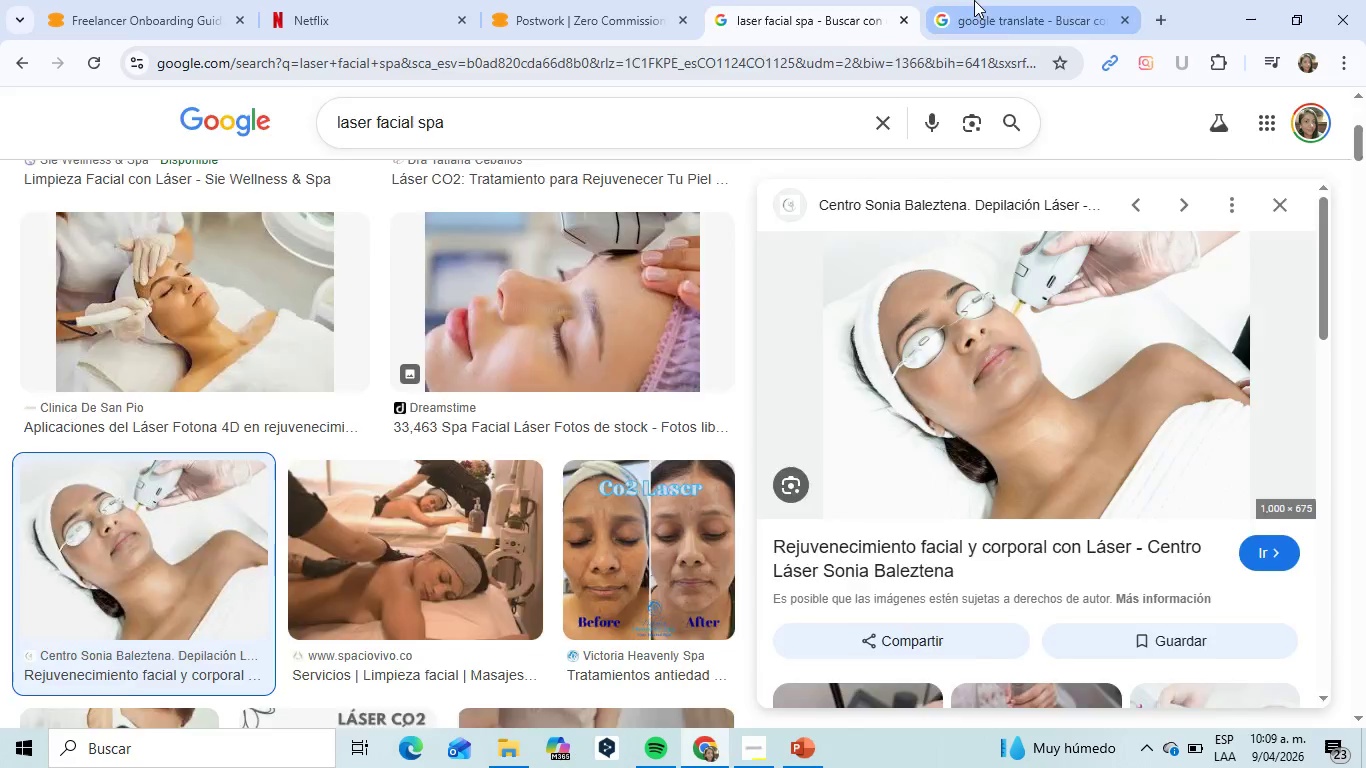 
double_click([313, 343])
 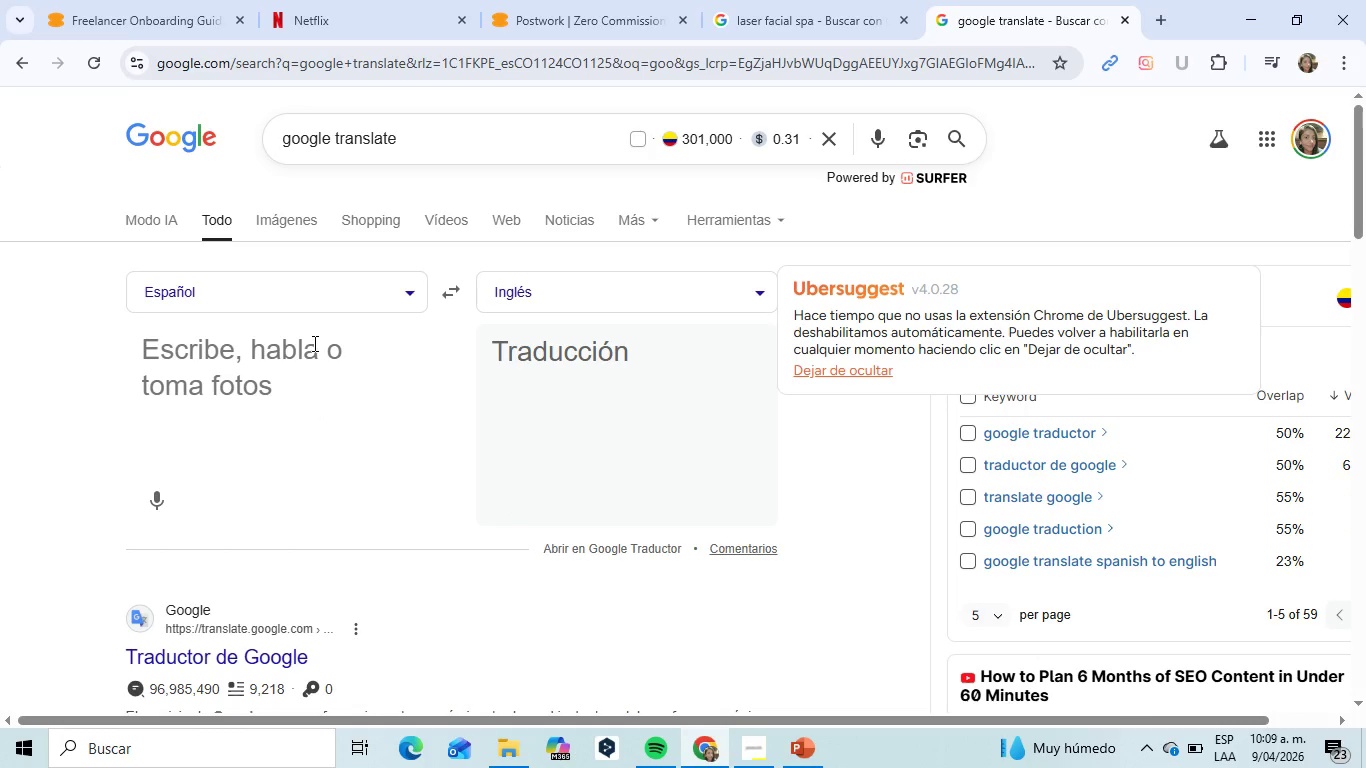 
key(Control+V)
 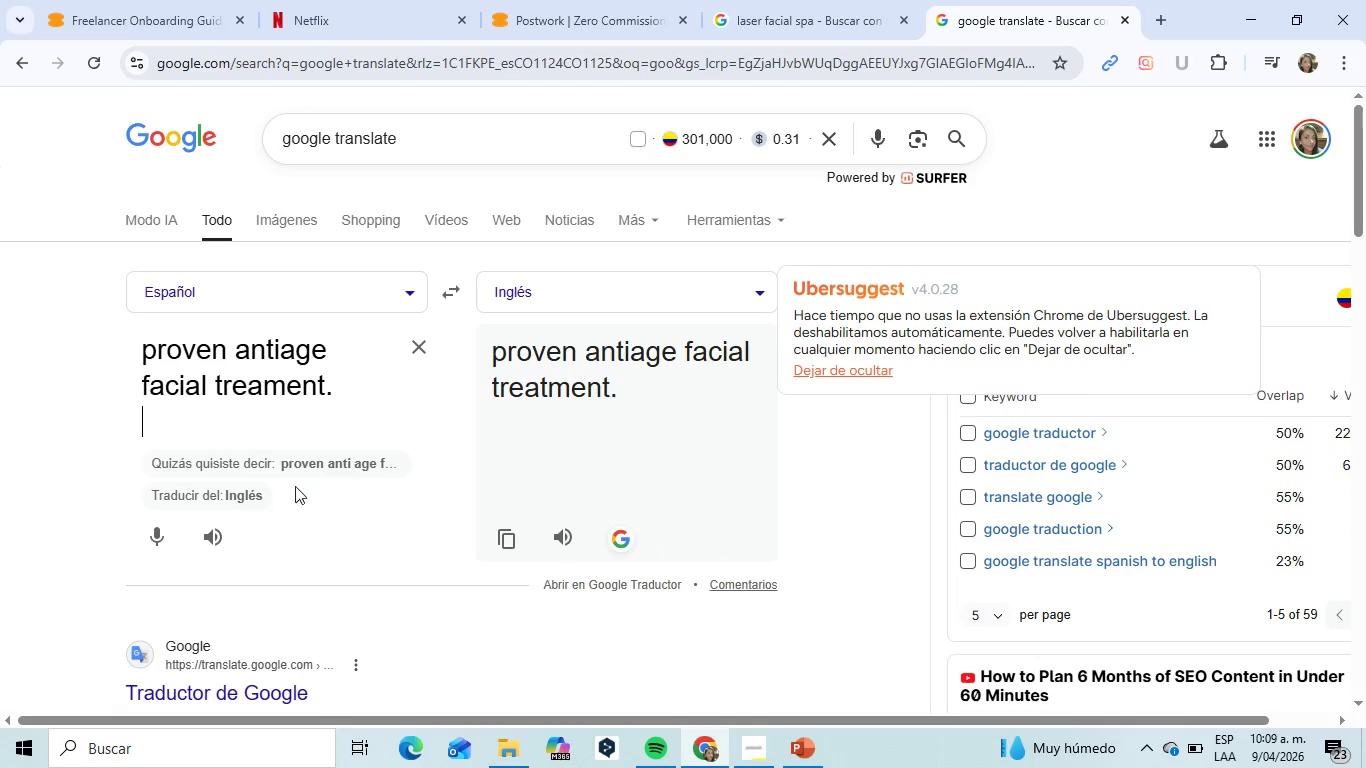 
left_click([328, 464])
 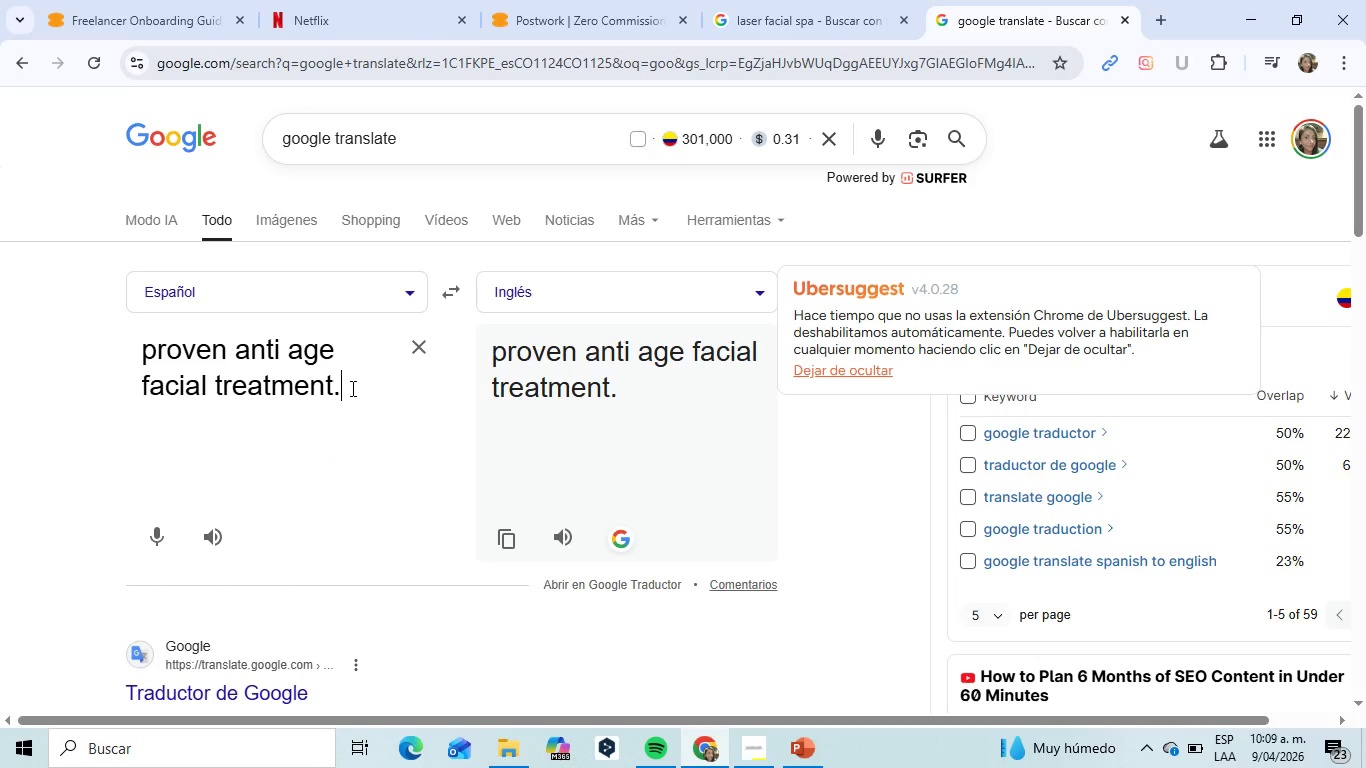 
wait(7.19)
 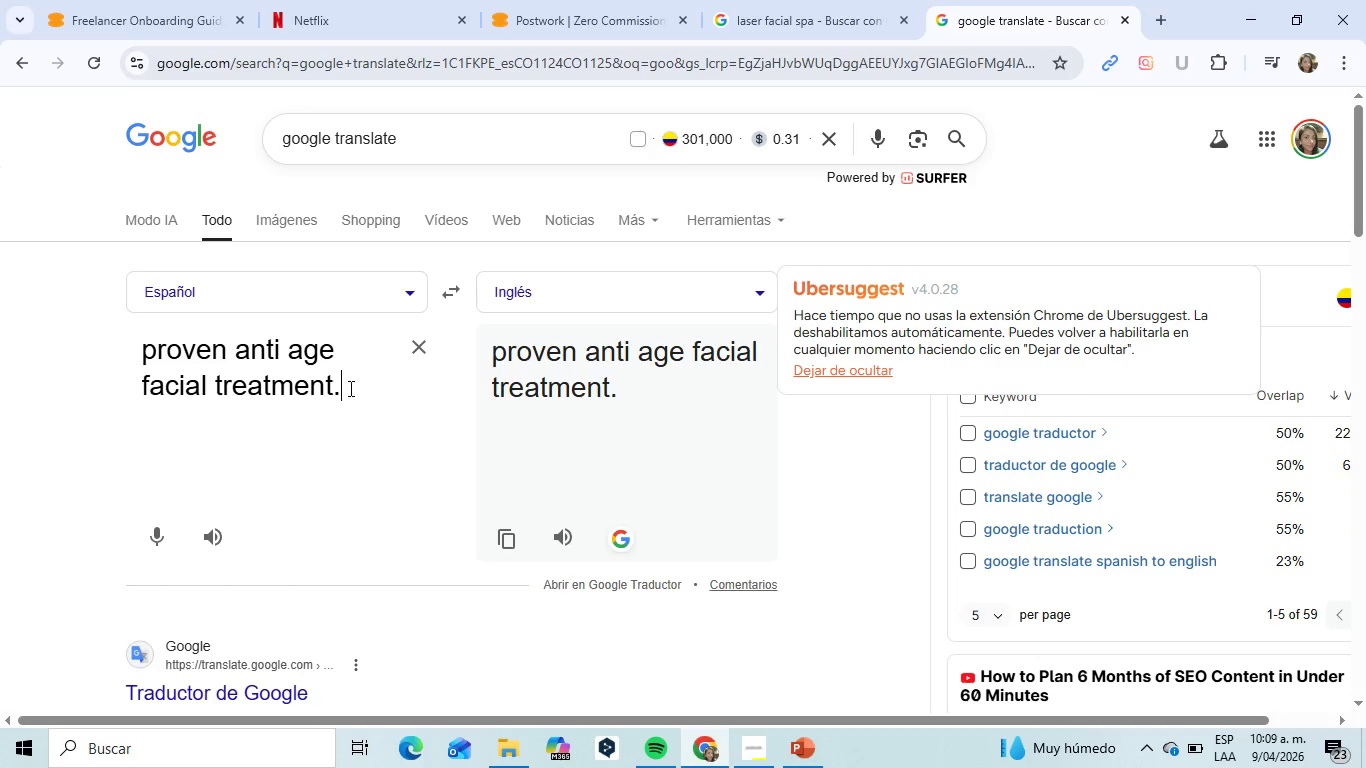 
left_click([798, 752])
 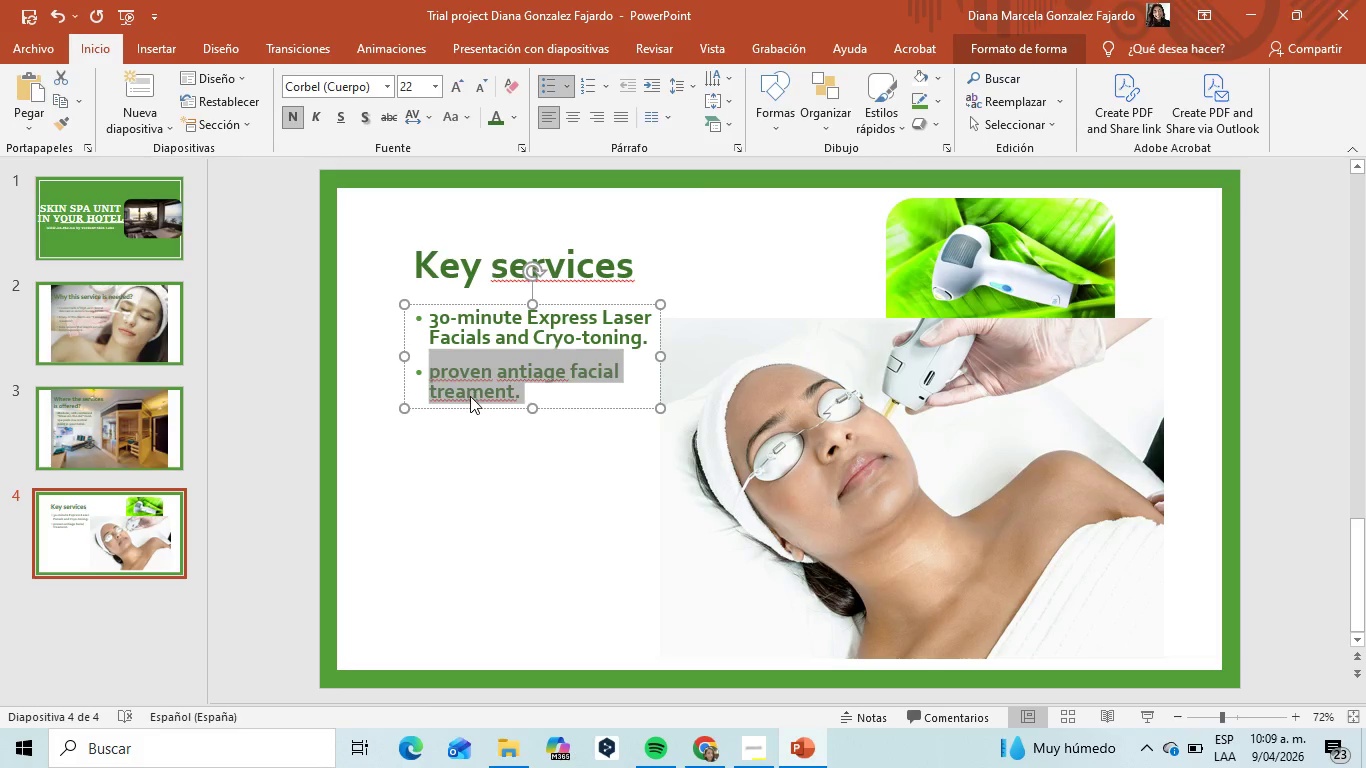 
left_click([468, 396])
 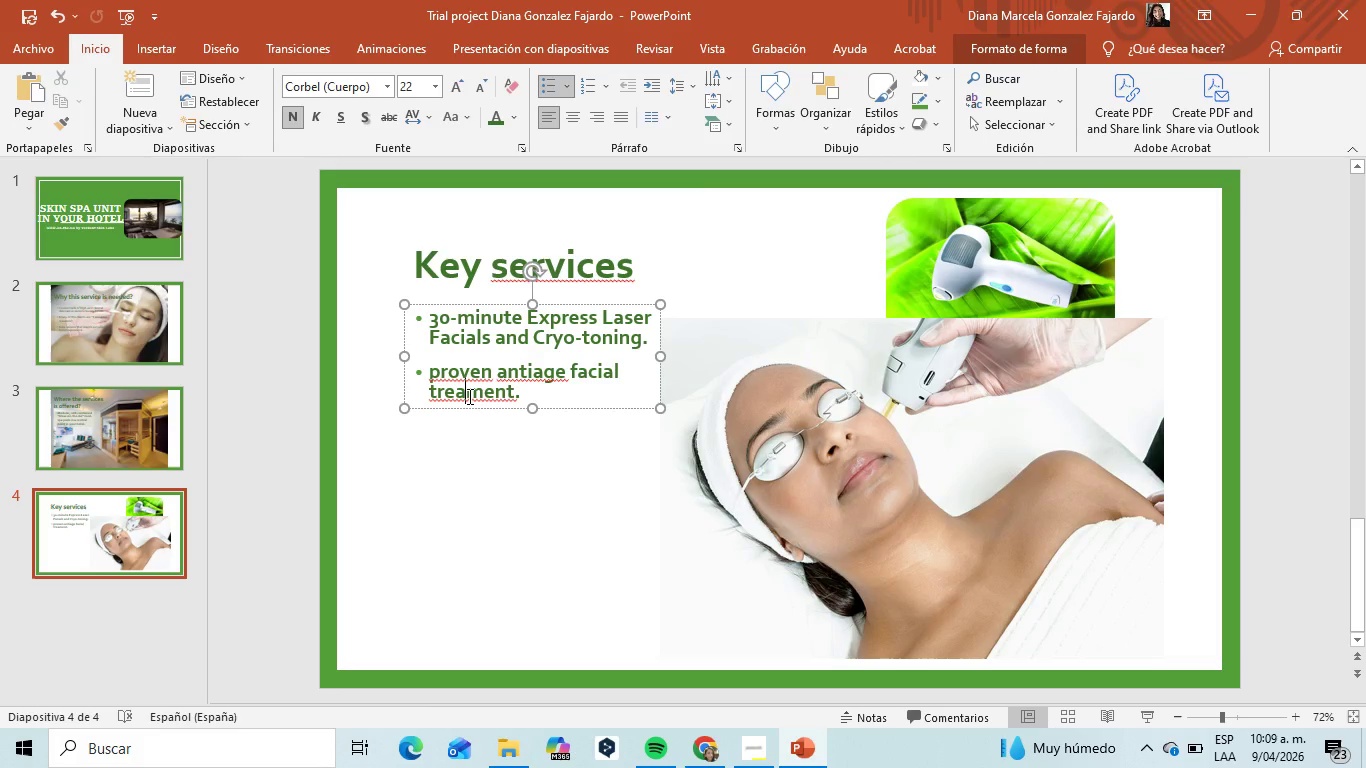 
key(T)
 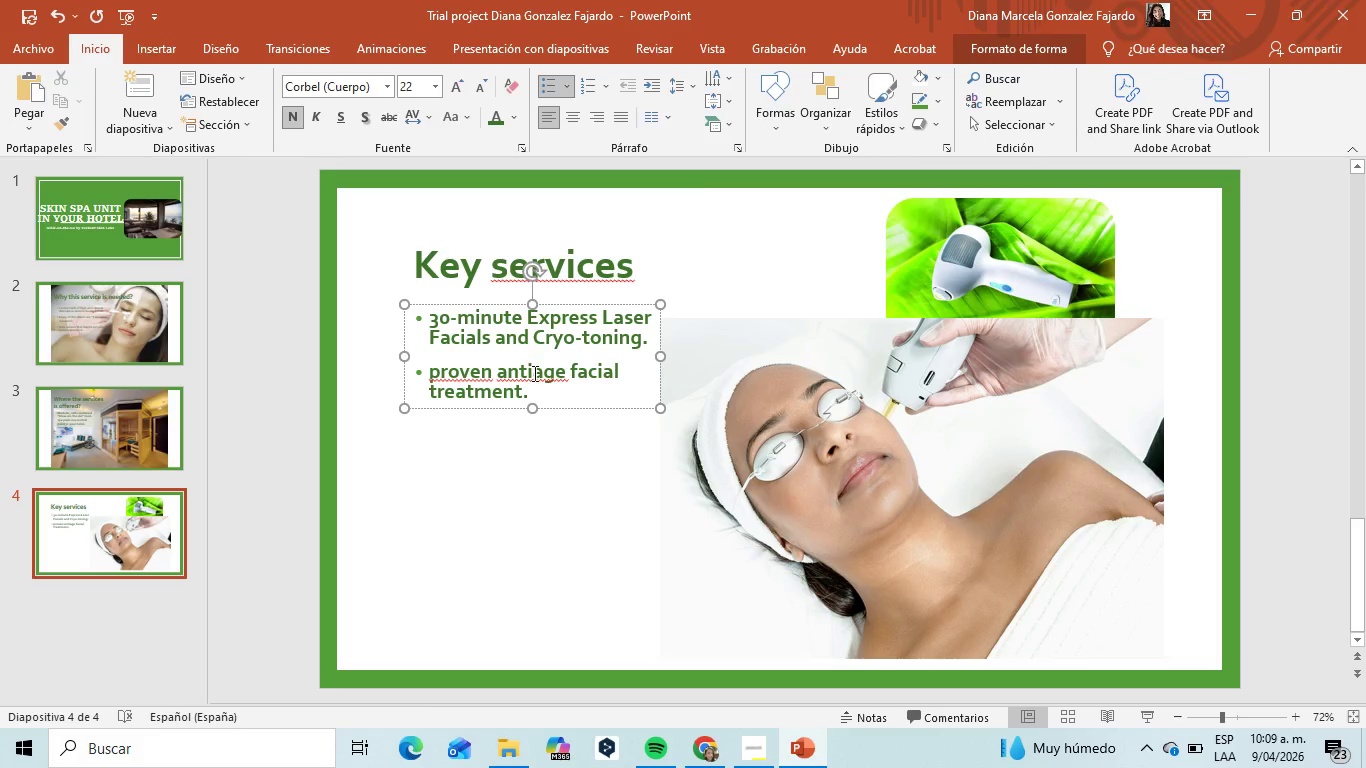 
left_click([535, 372])
 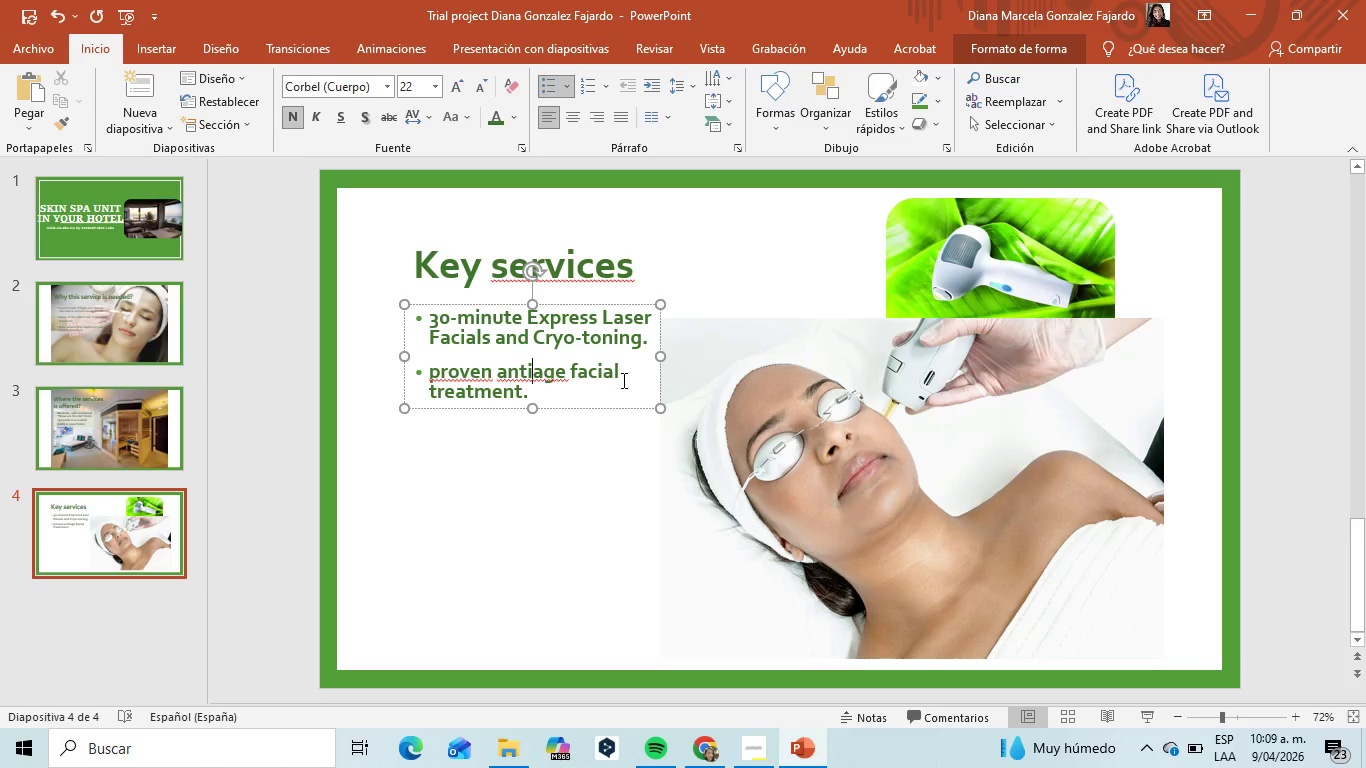 
key(Space)
 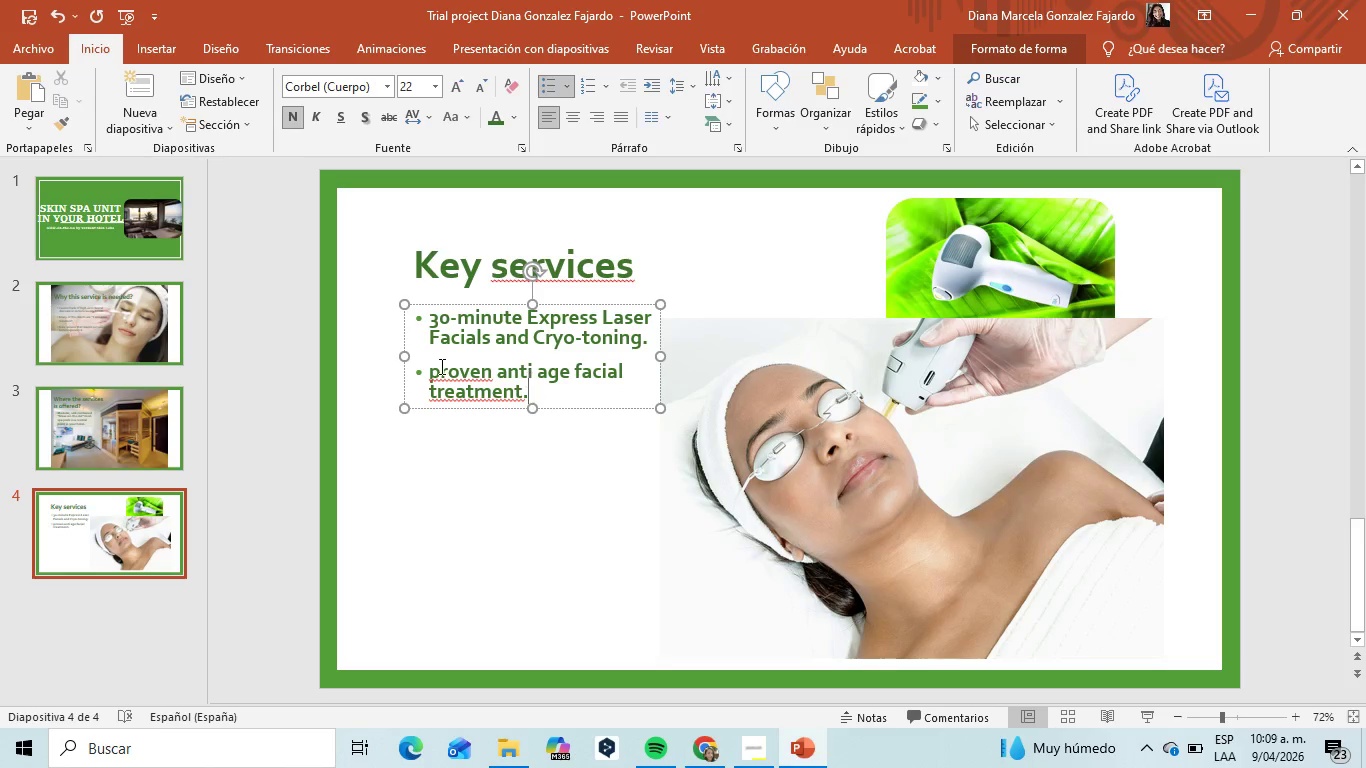 
left_click([438, 369])
 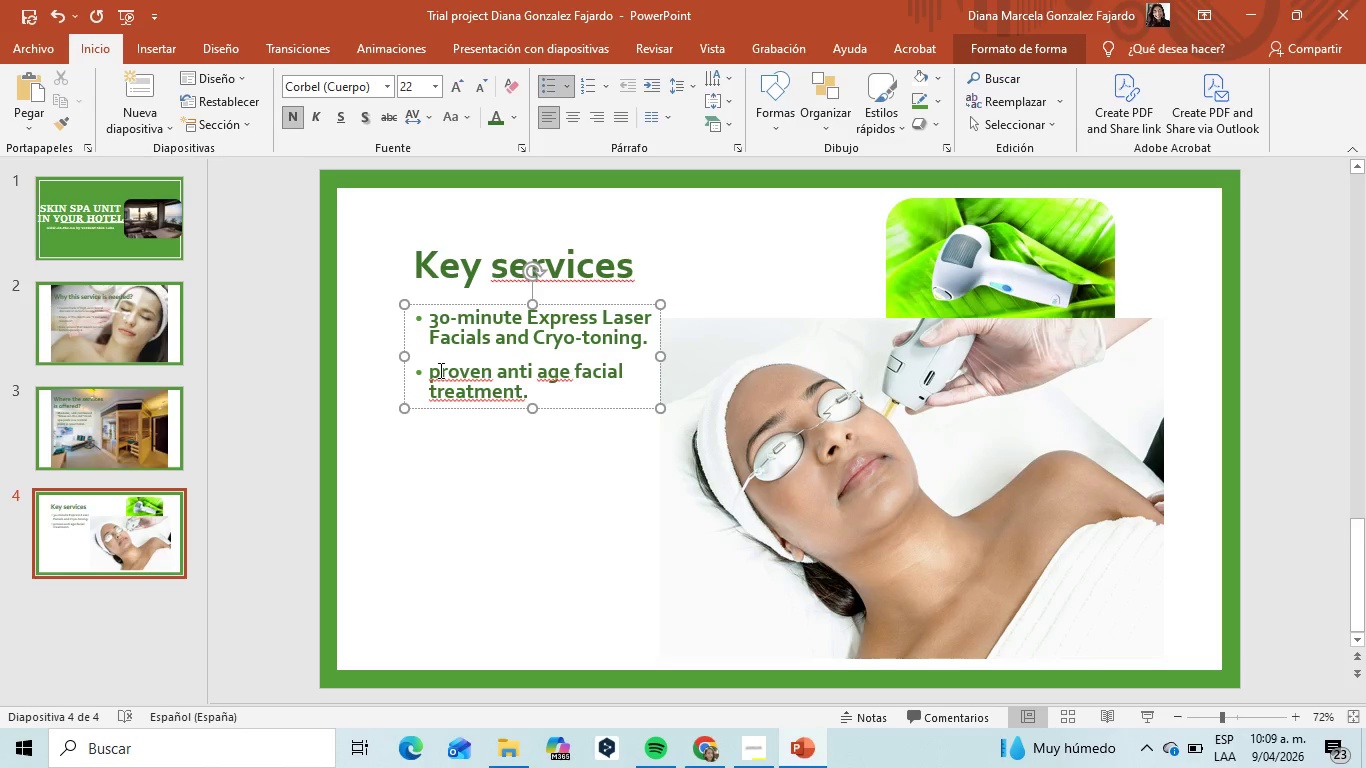 
key(Backspace)
 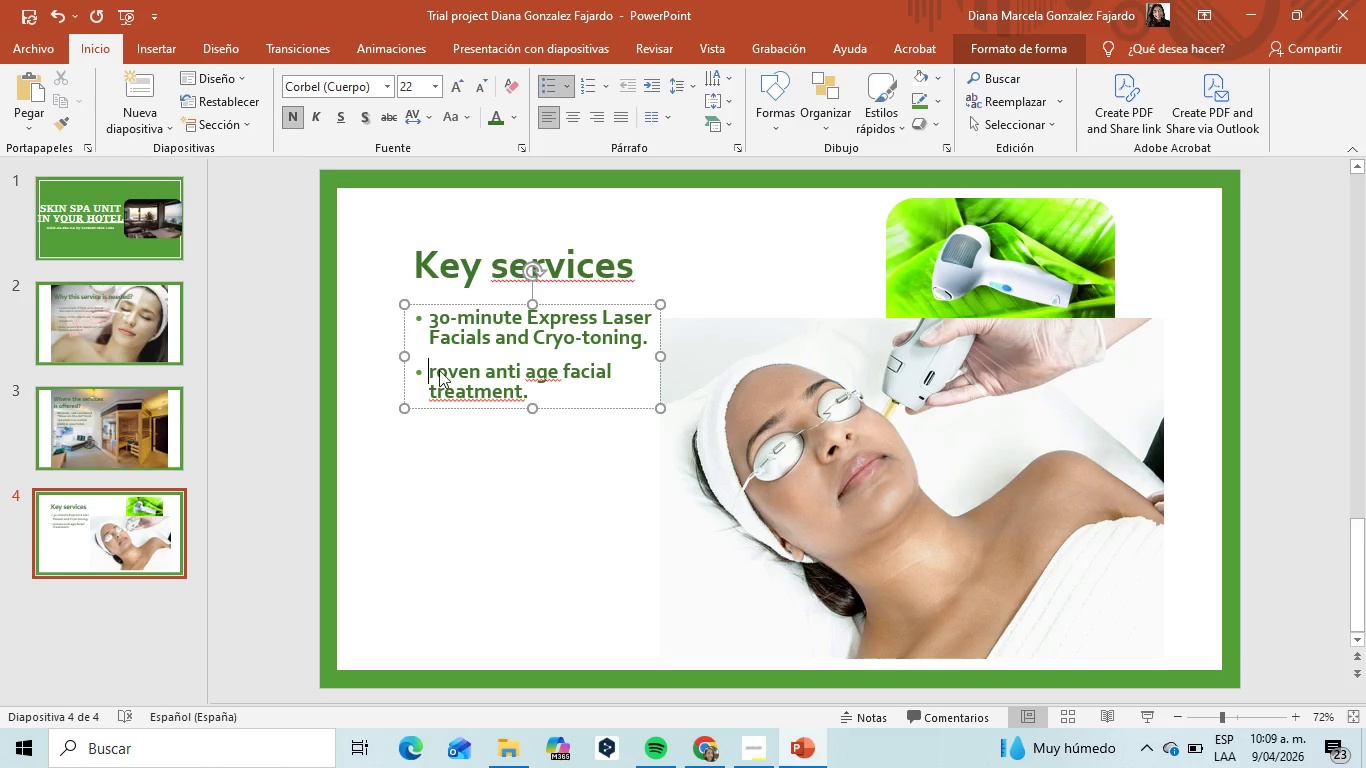 
key(Shift+ShiftRight)